 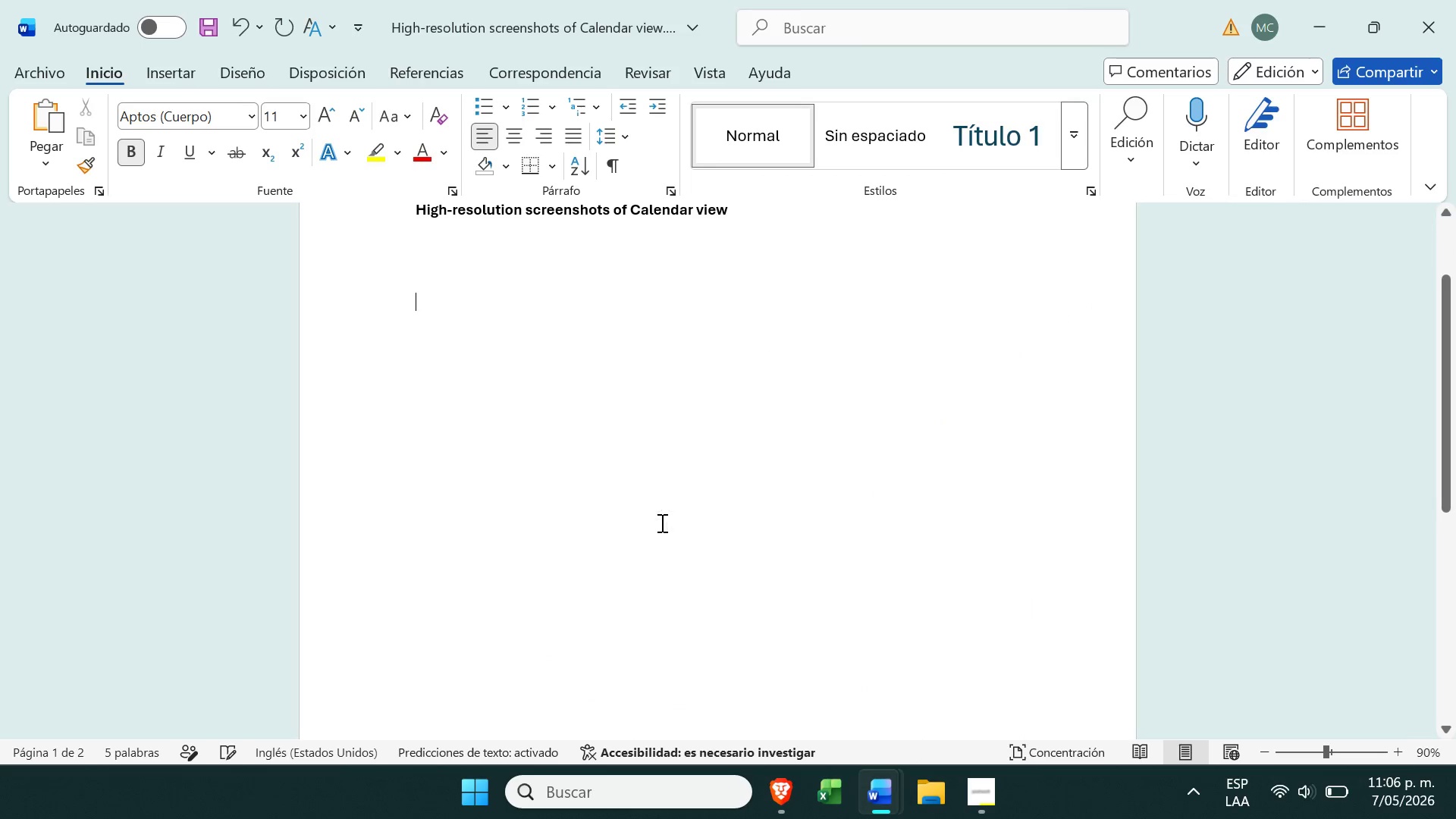 
key(Delete)
 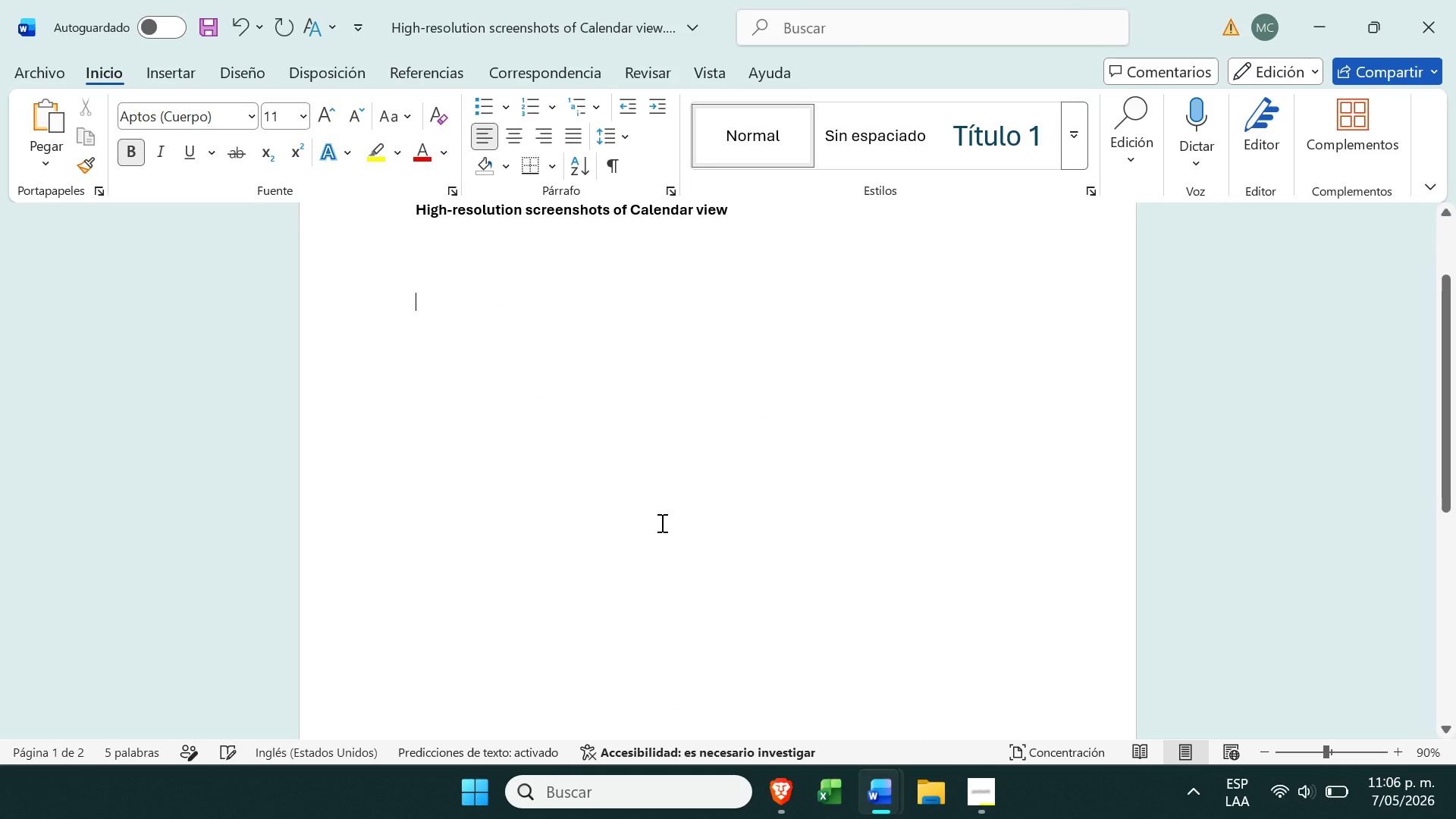 
scroll: coordinate [661, 522], scroll_direction: up, amount: 4.0
 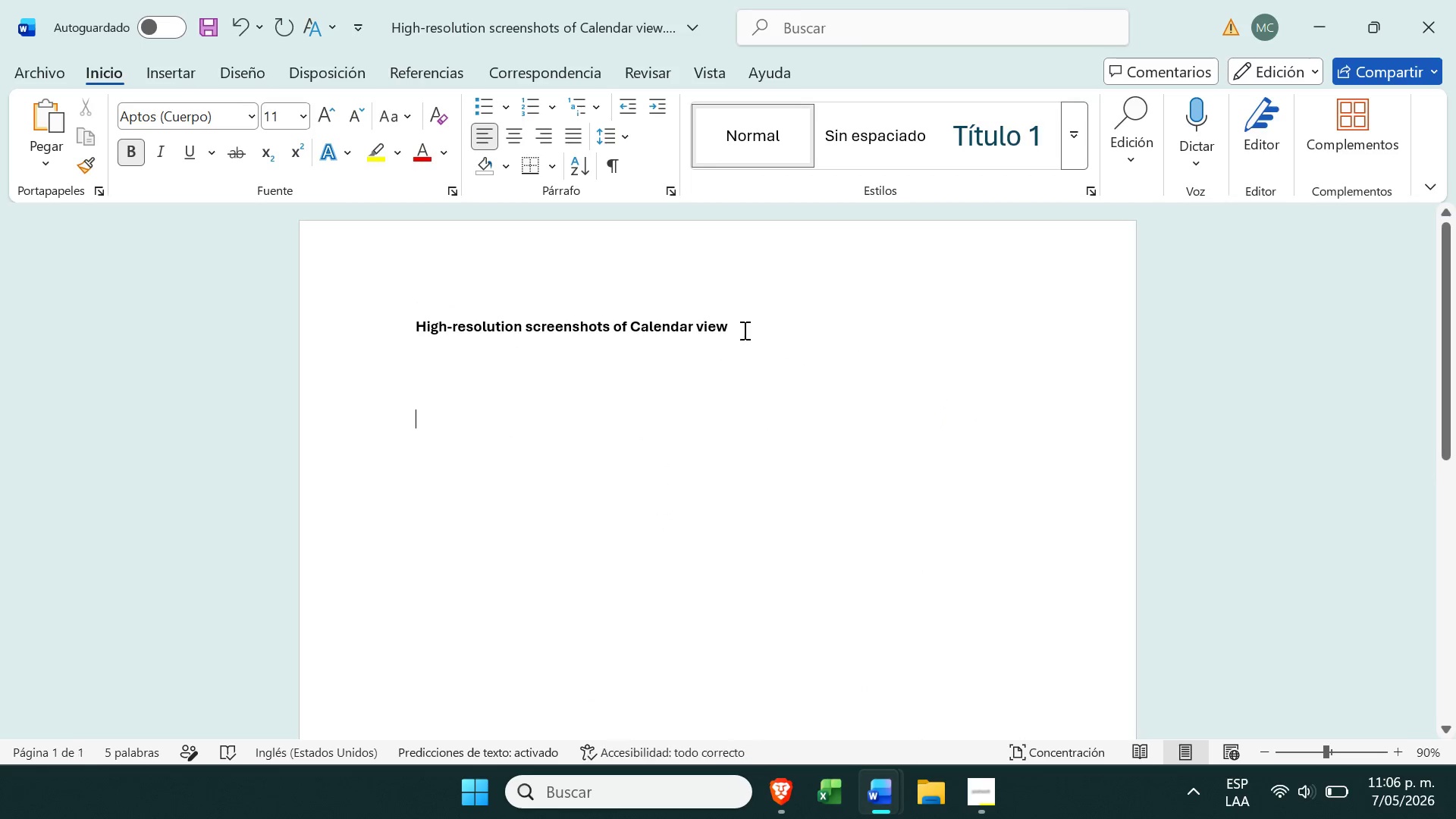 
left_click_drag(start_coordinate=[743, 330], to_coordinate=[406, 336])
 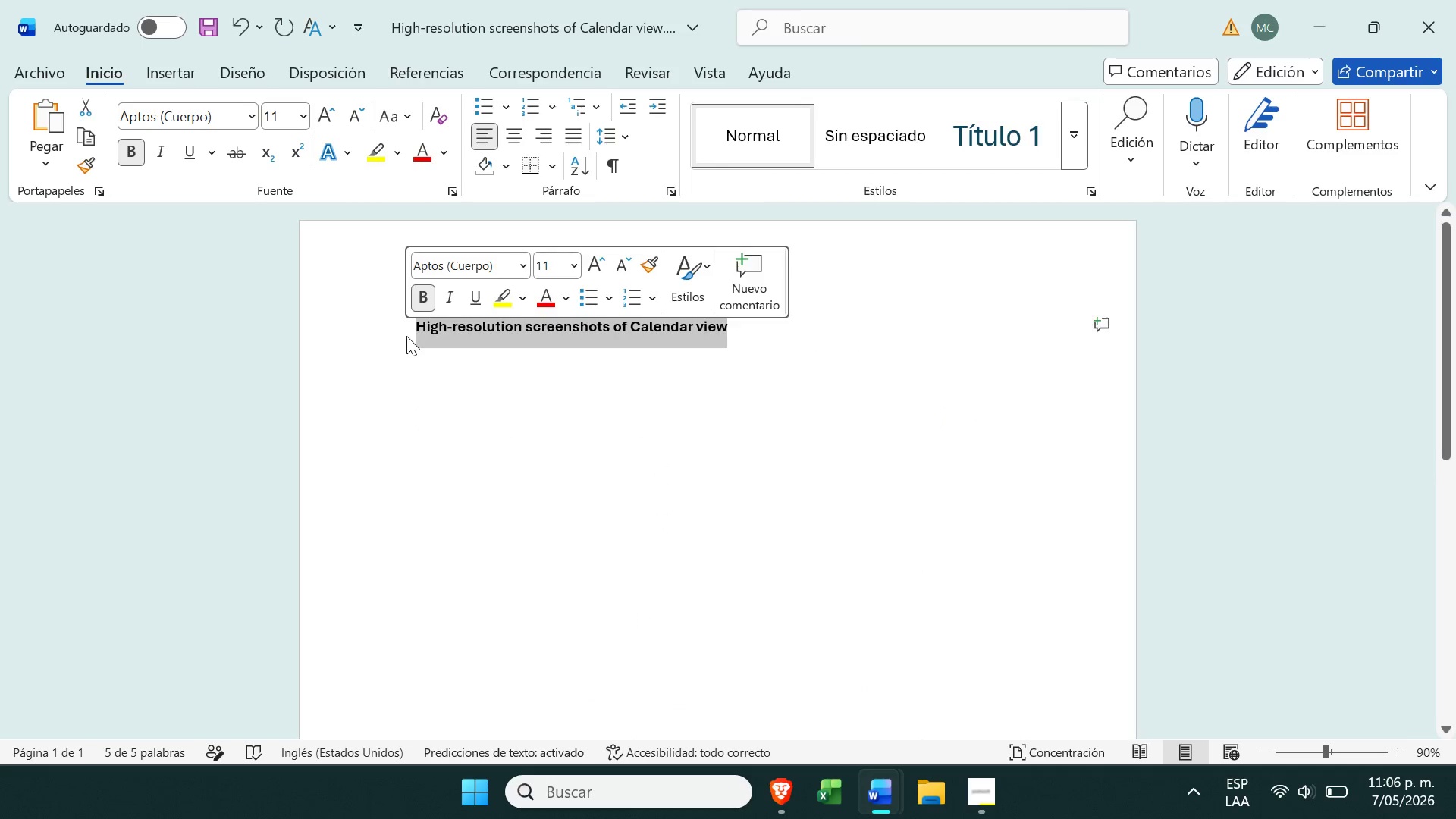 
type([Delete]DASHBOARD)
 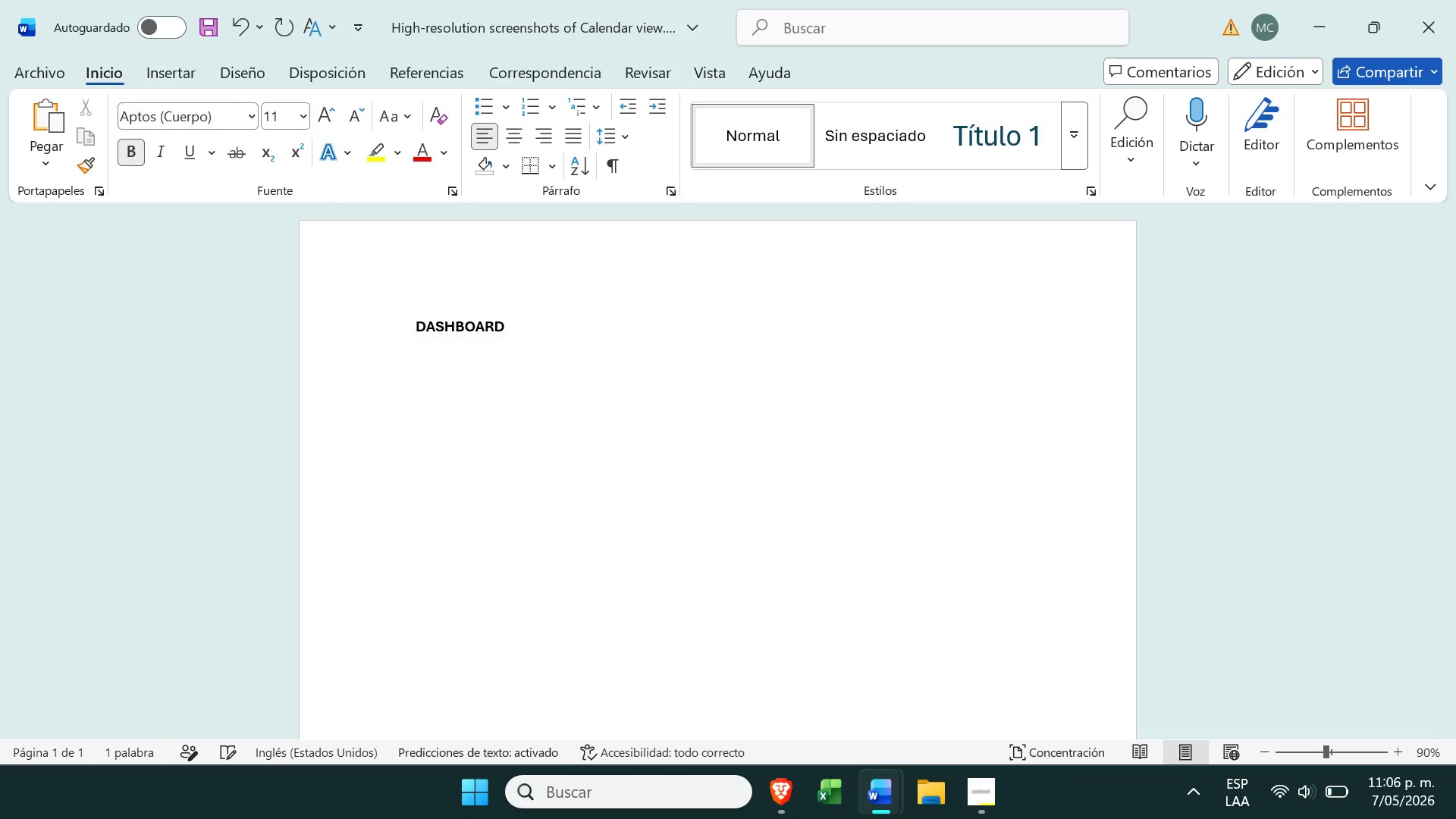 
key(Enter)
 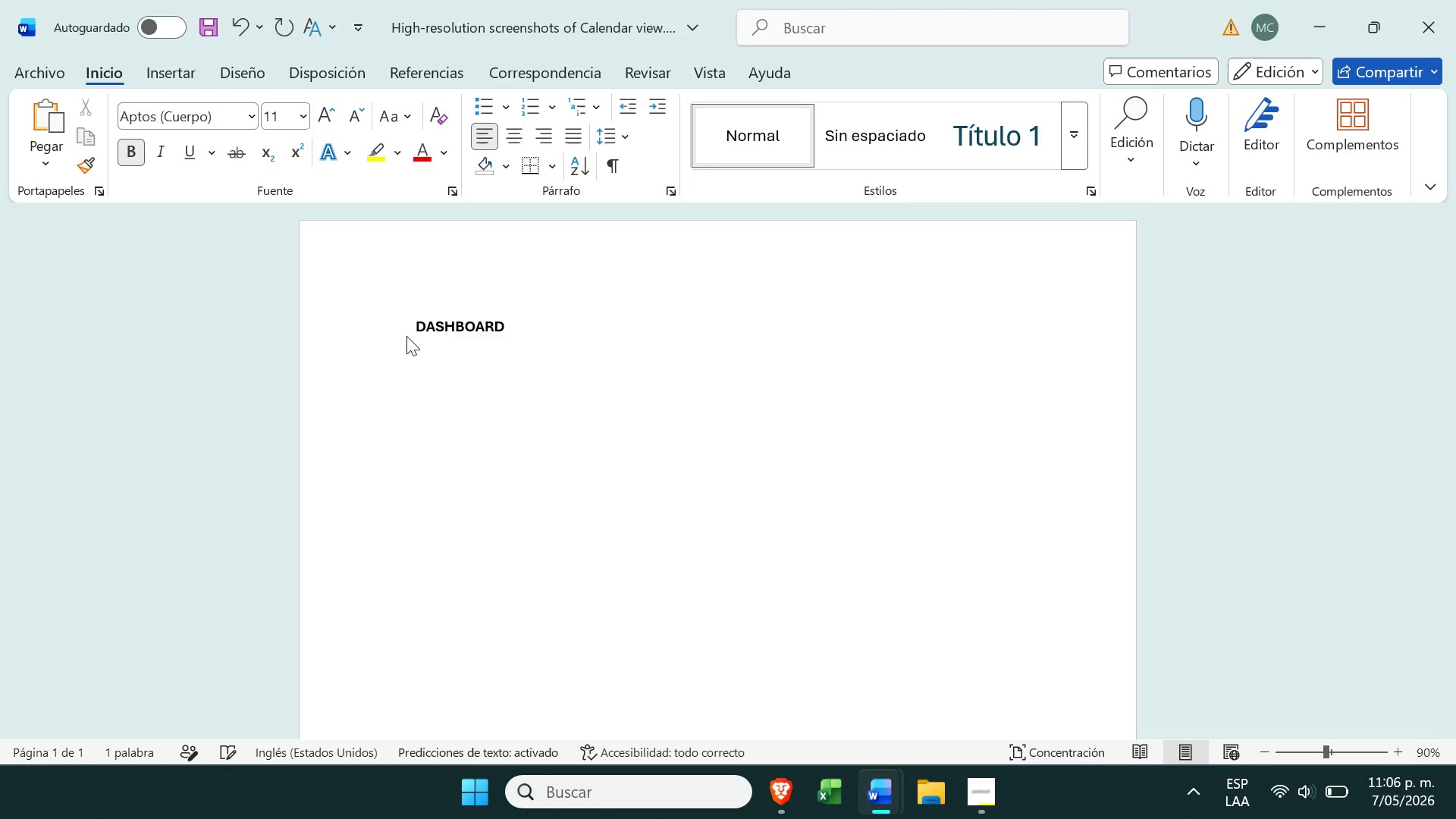 
key(Enter)
 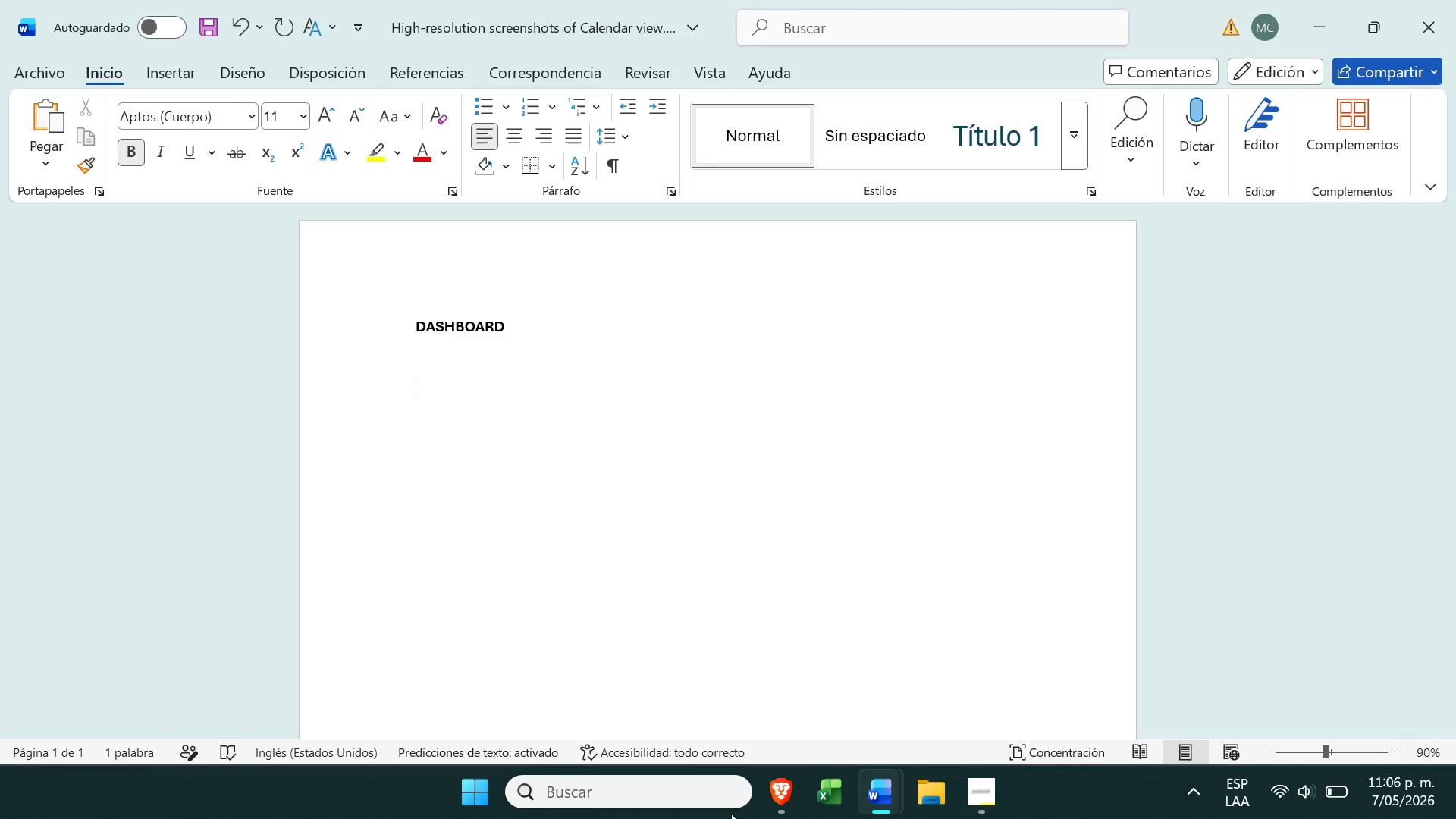 
left_click([771, 800])
 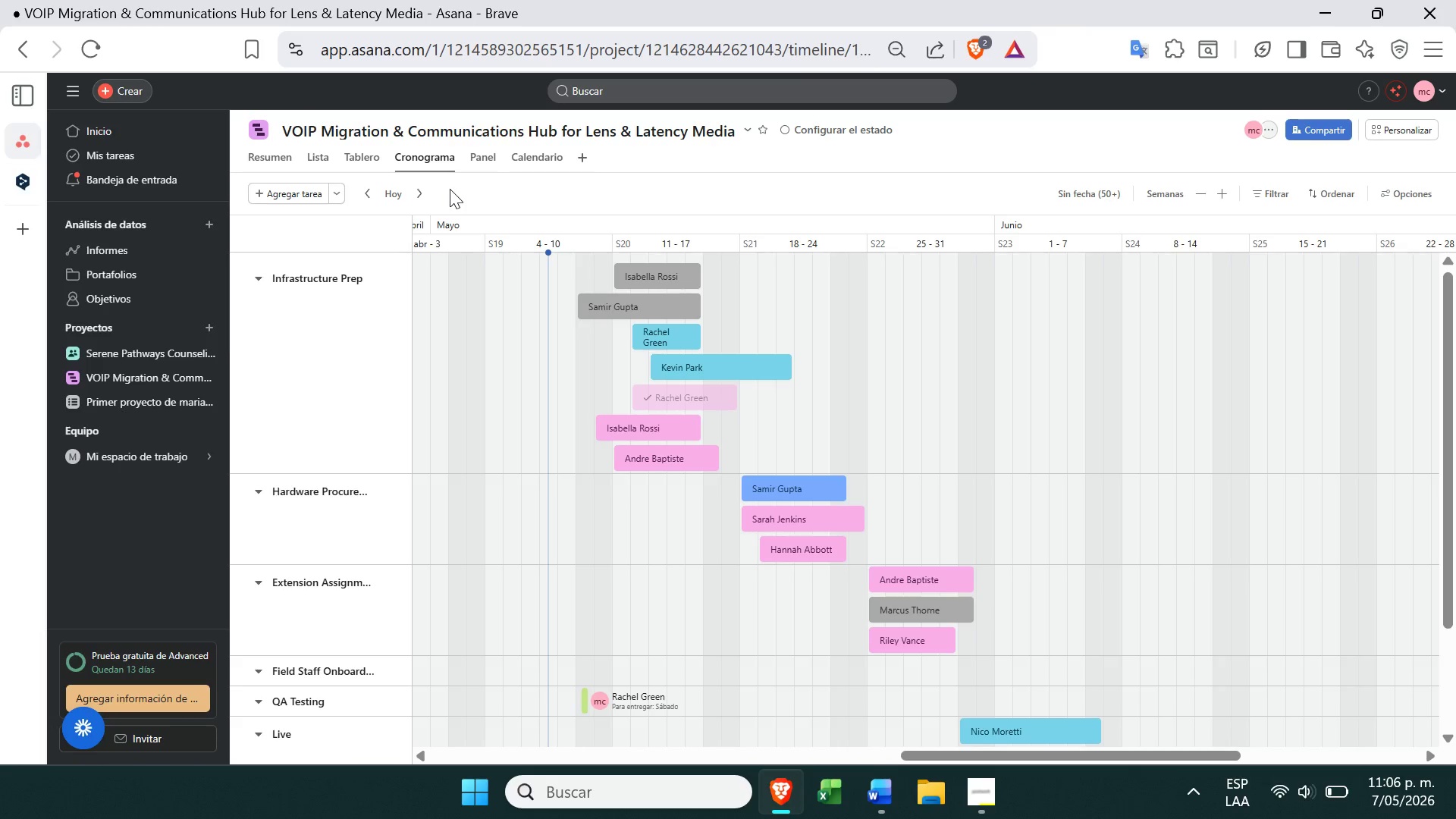 
left_click([473, 168])
 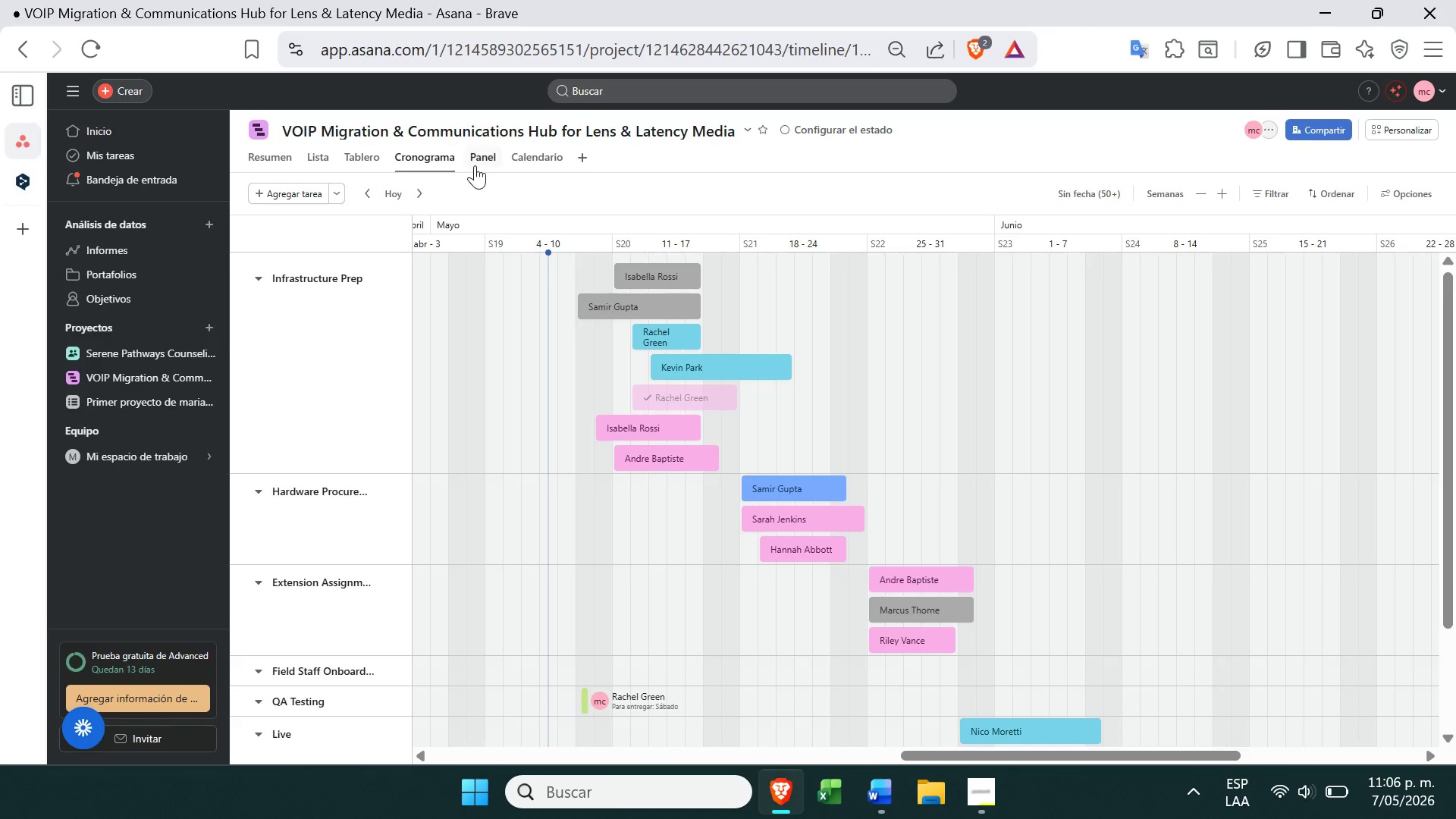 
left_click([478, 162])
 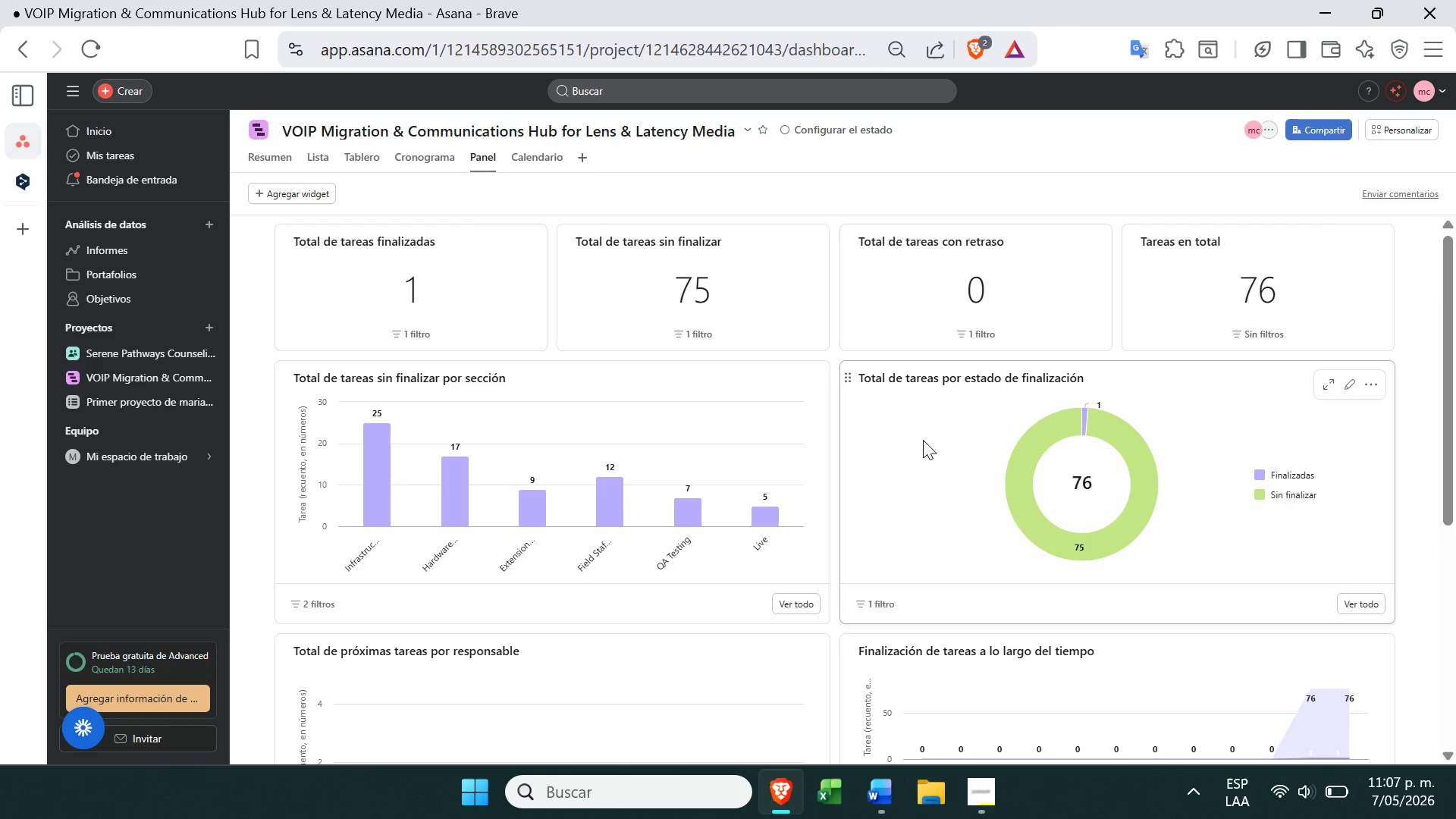 
wait(7.02)
 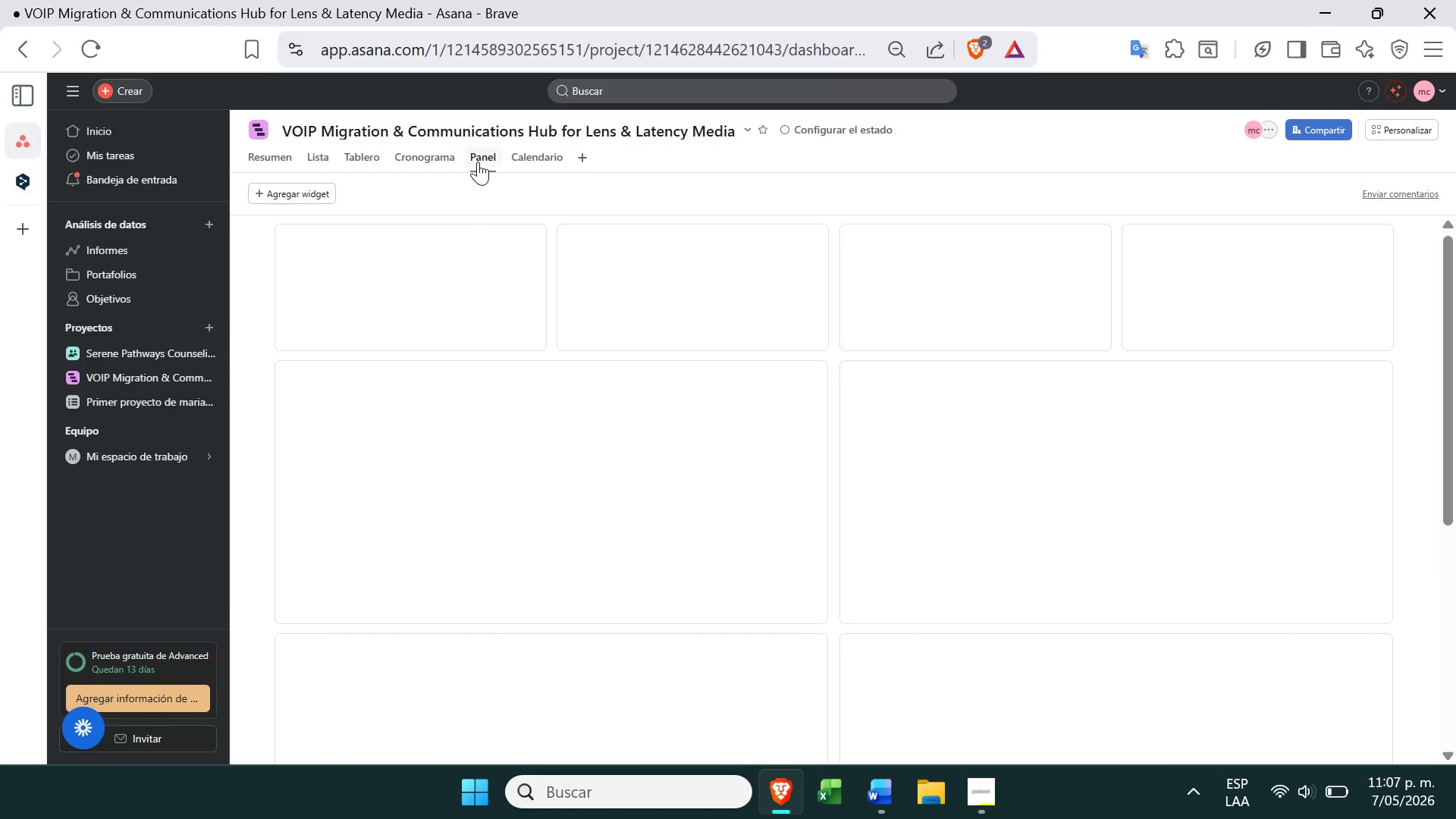 
left_click([804, 386])
 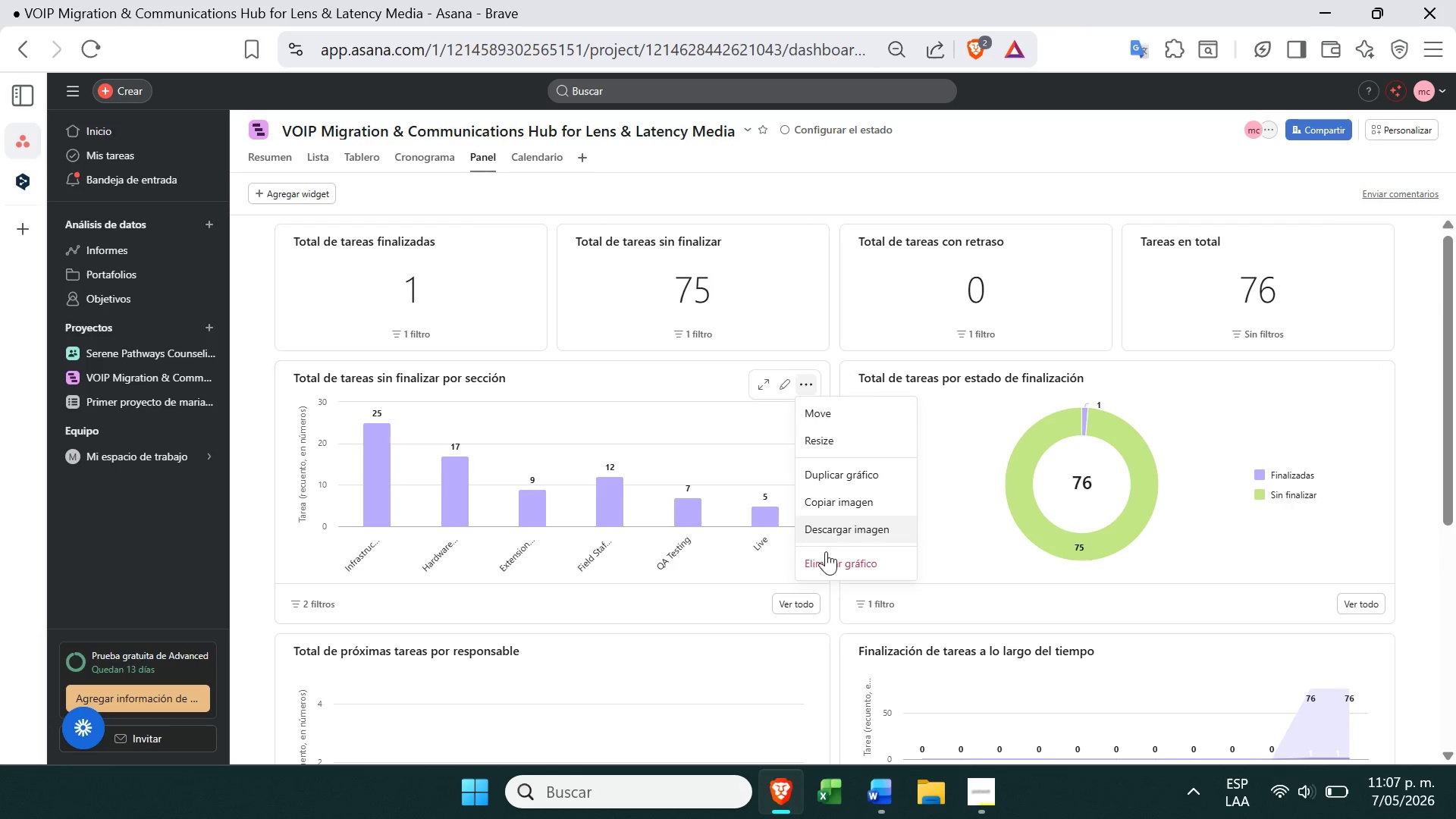 
left_click([833, 562])
 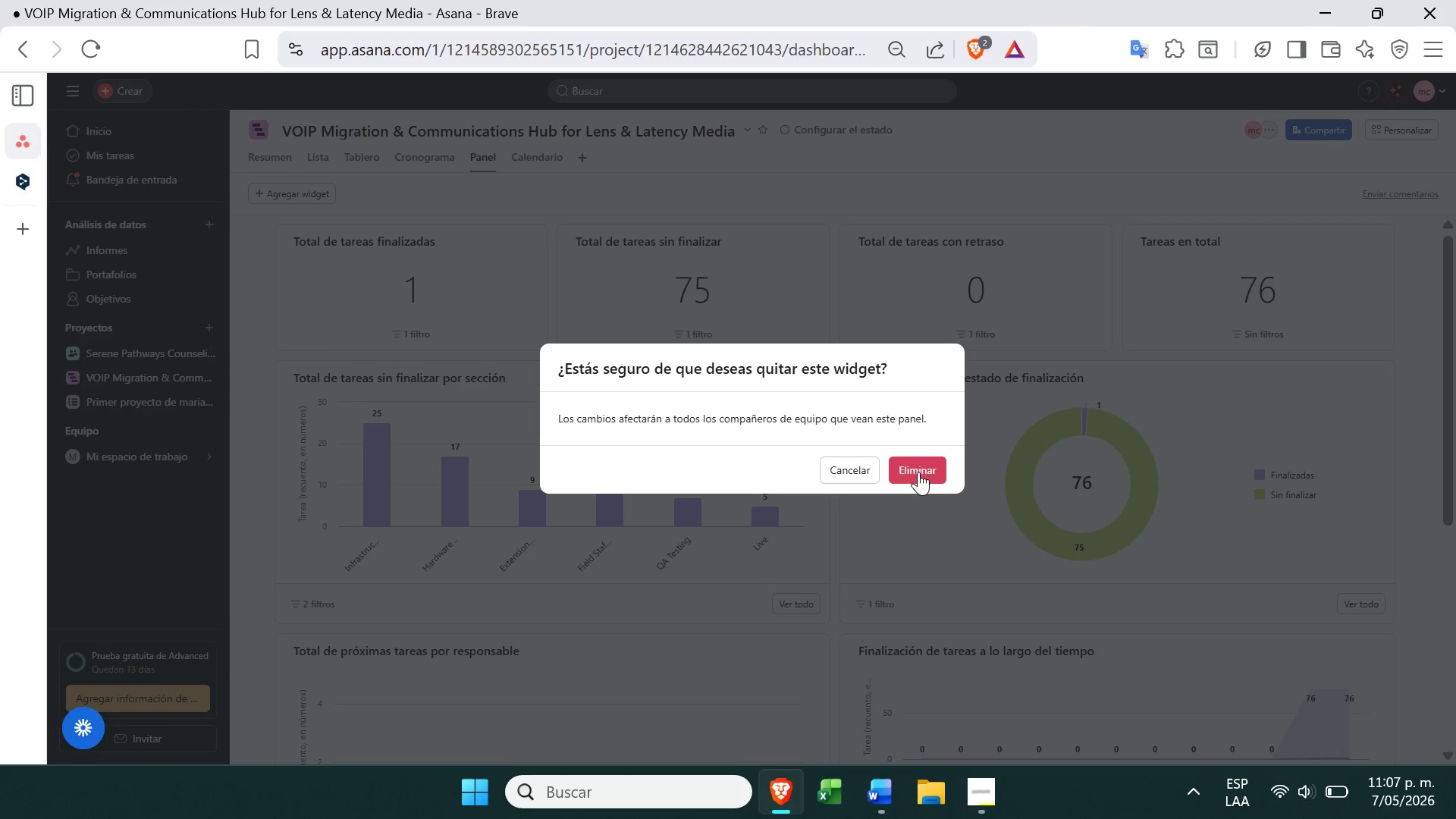 
left_click([922, 462])
 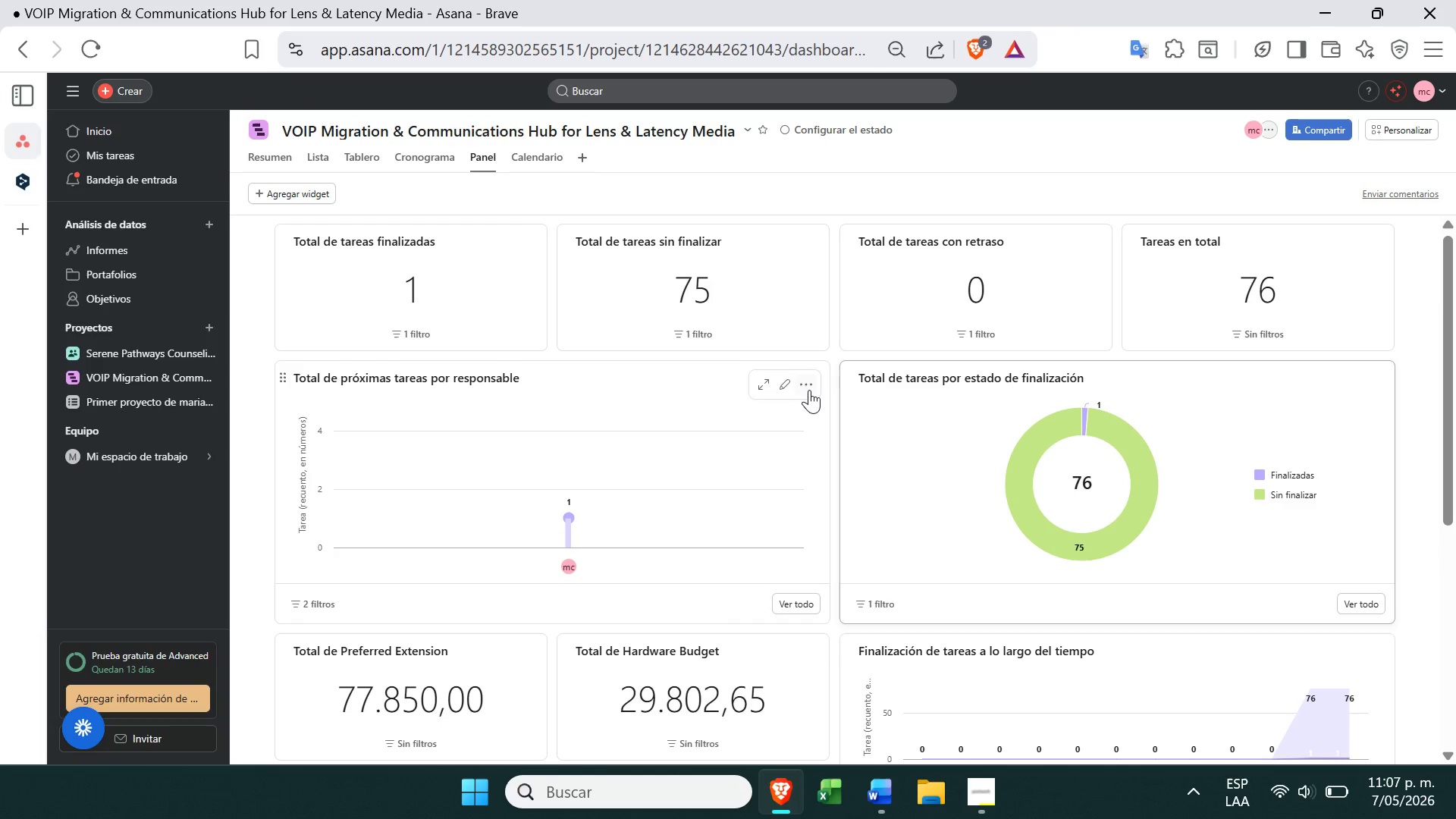 
left_click([805, 388])
 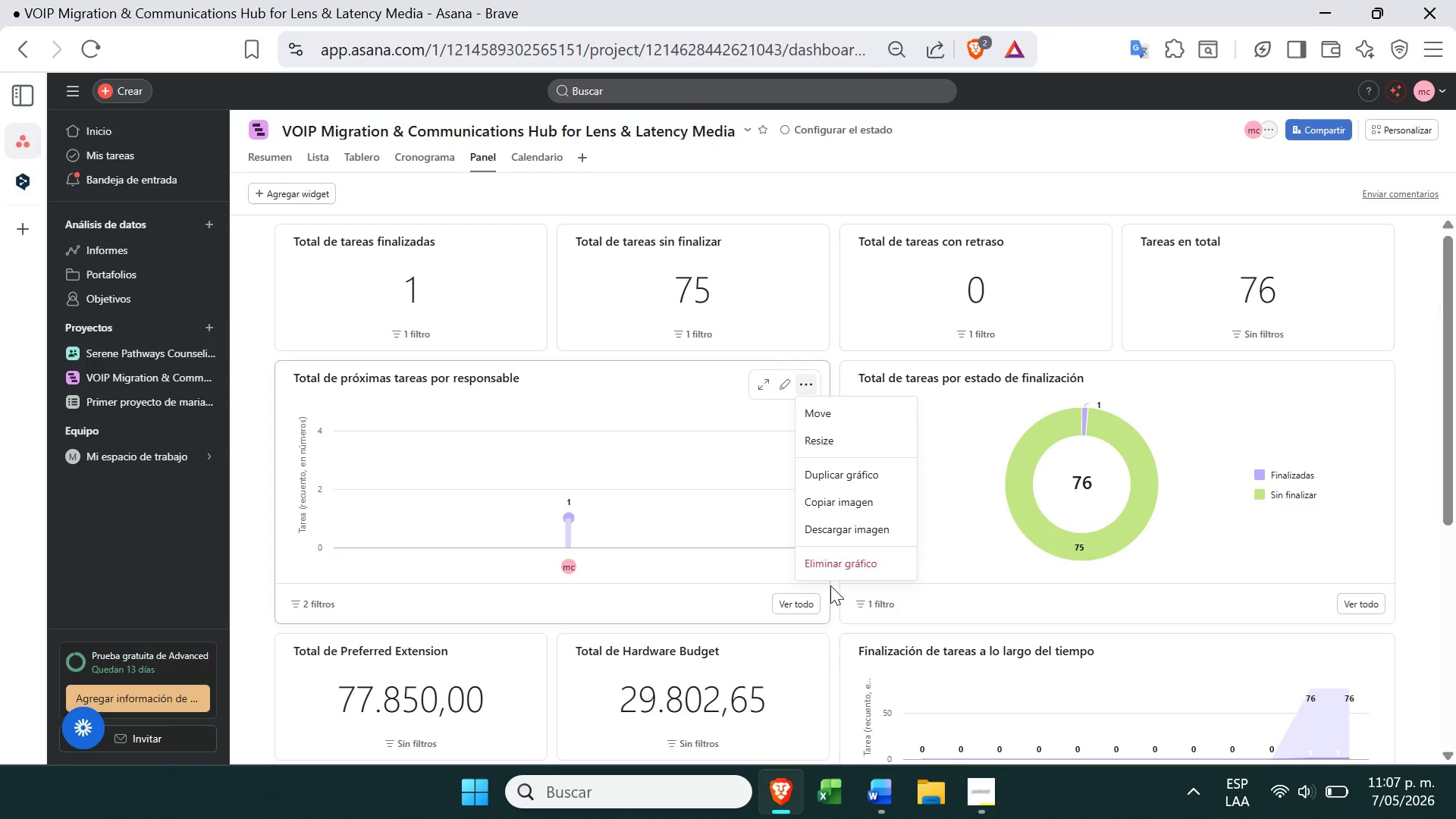 
left_click([834, 563])
 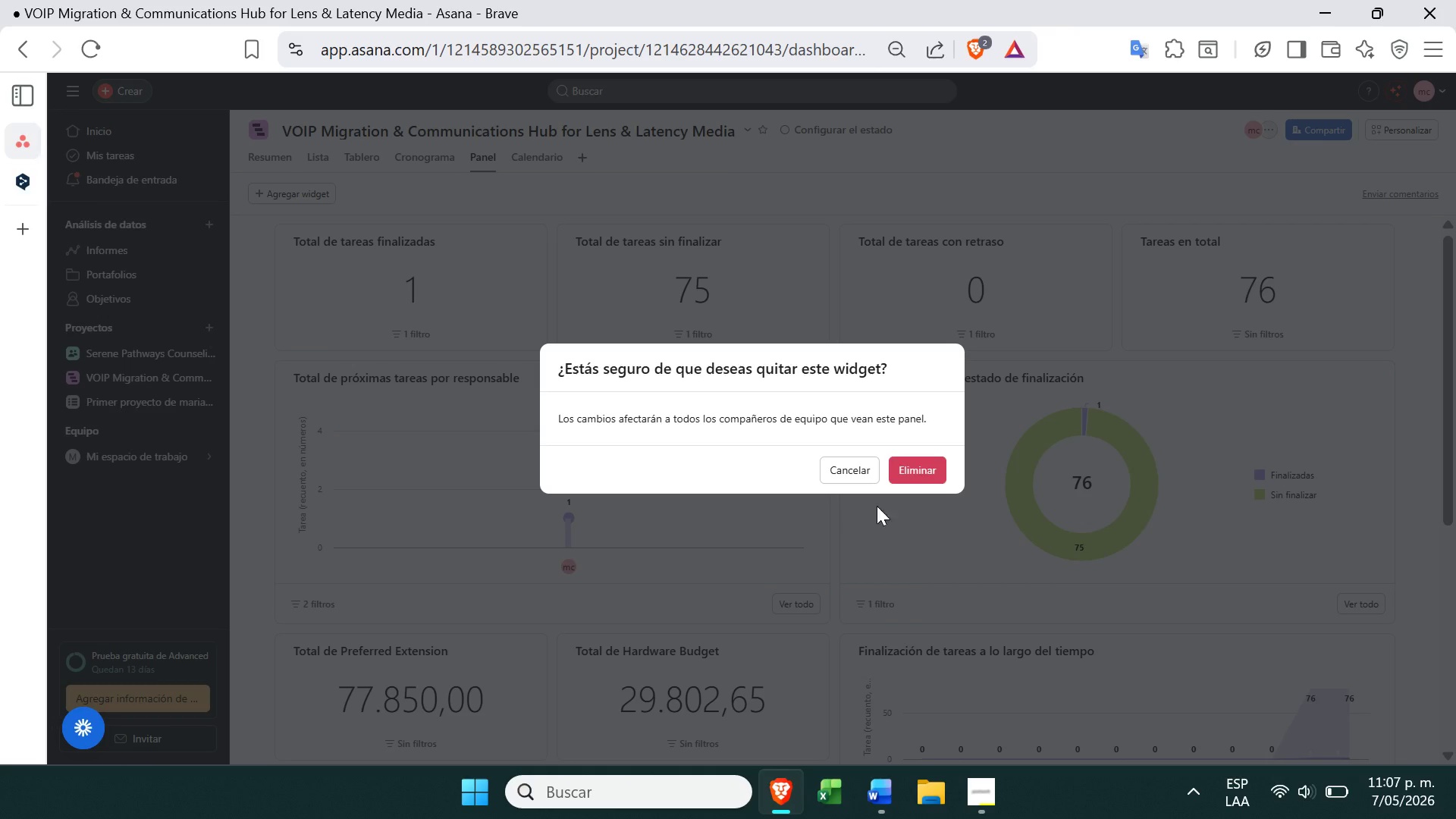 
left_click([919, 457])
 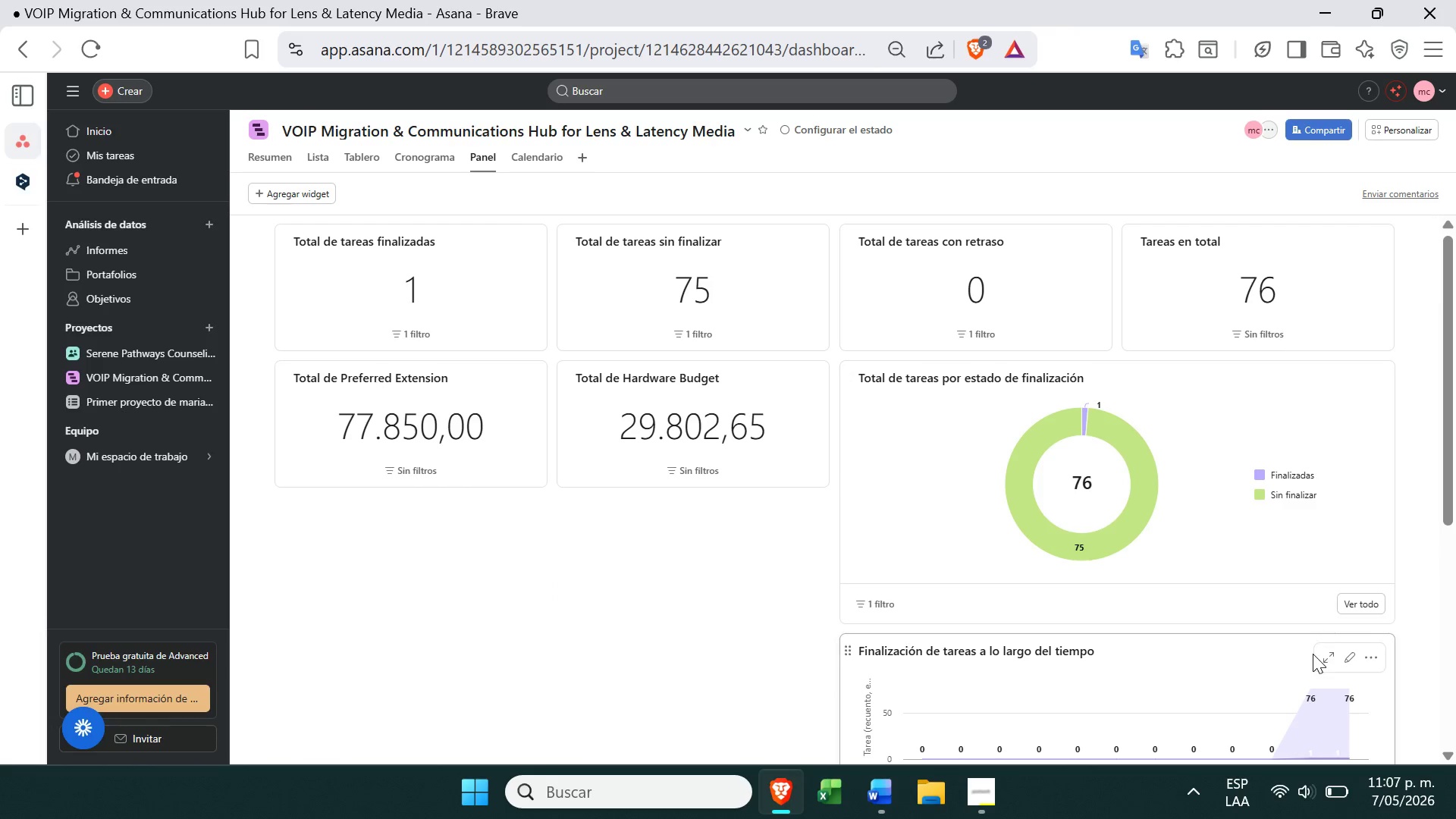 
left_click([1371, 659])
 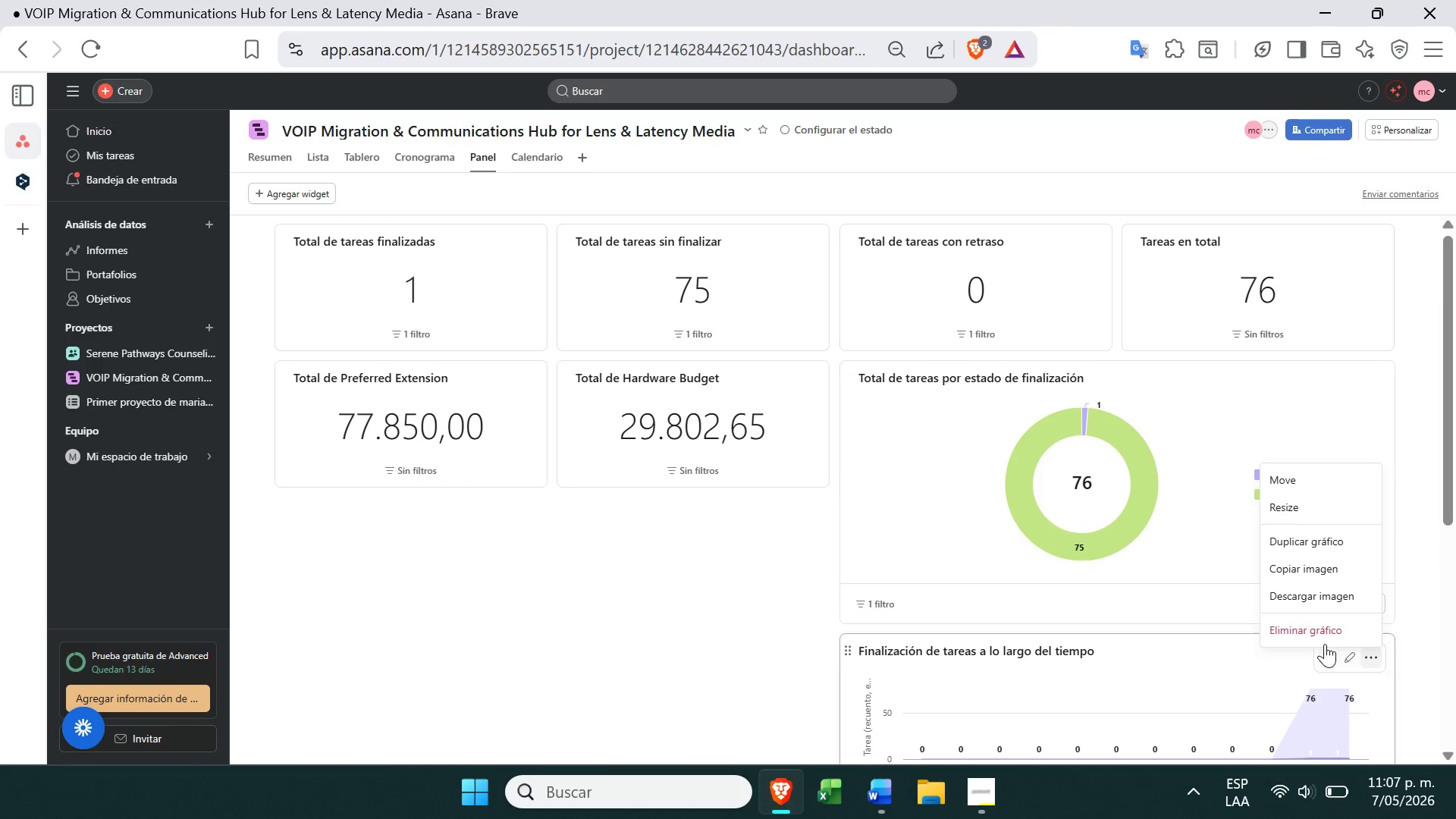 
left_click([1318, 640])
 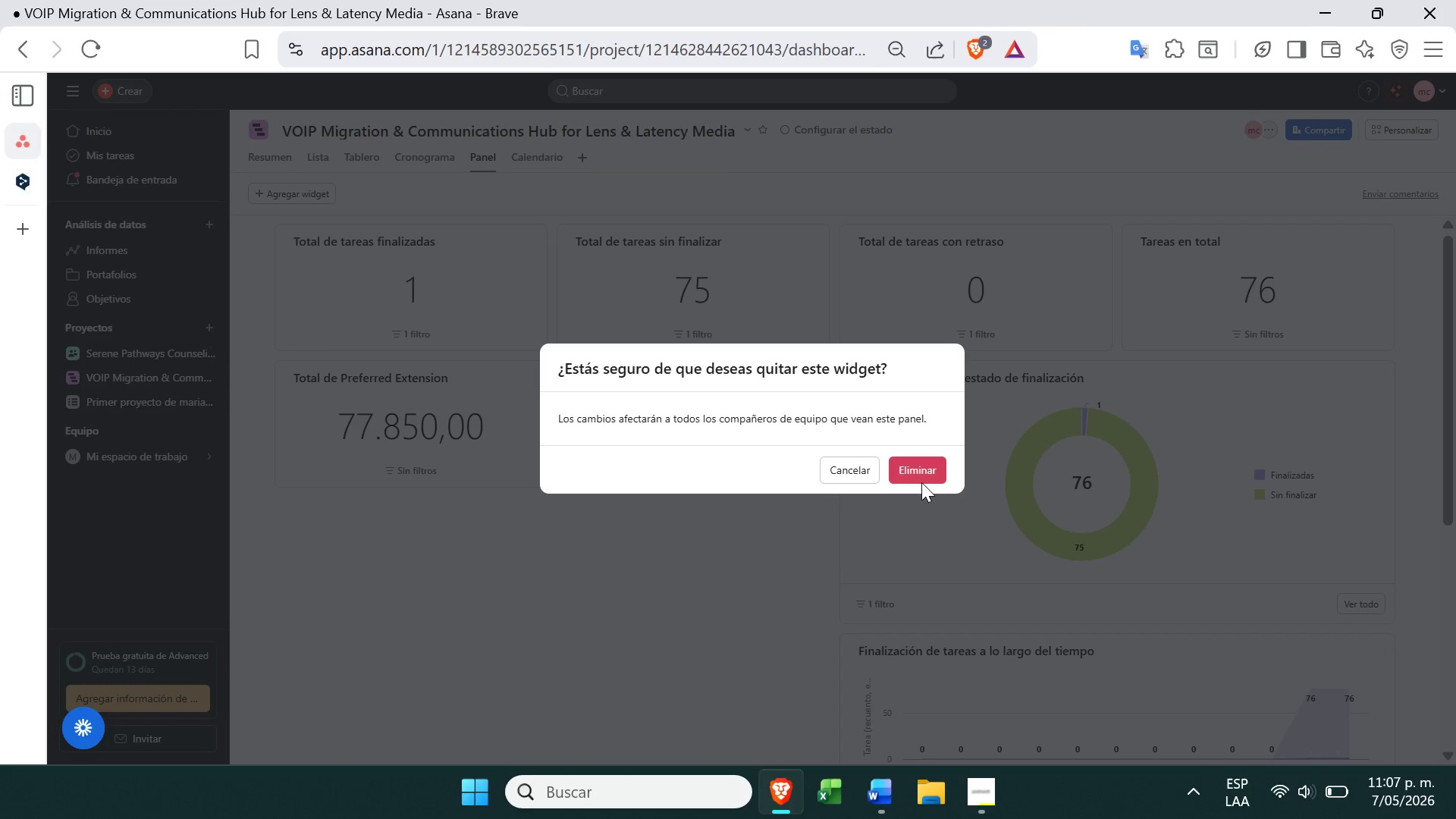 
left_click([910, 470])
 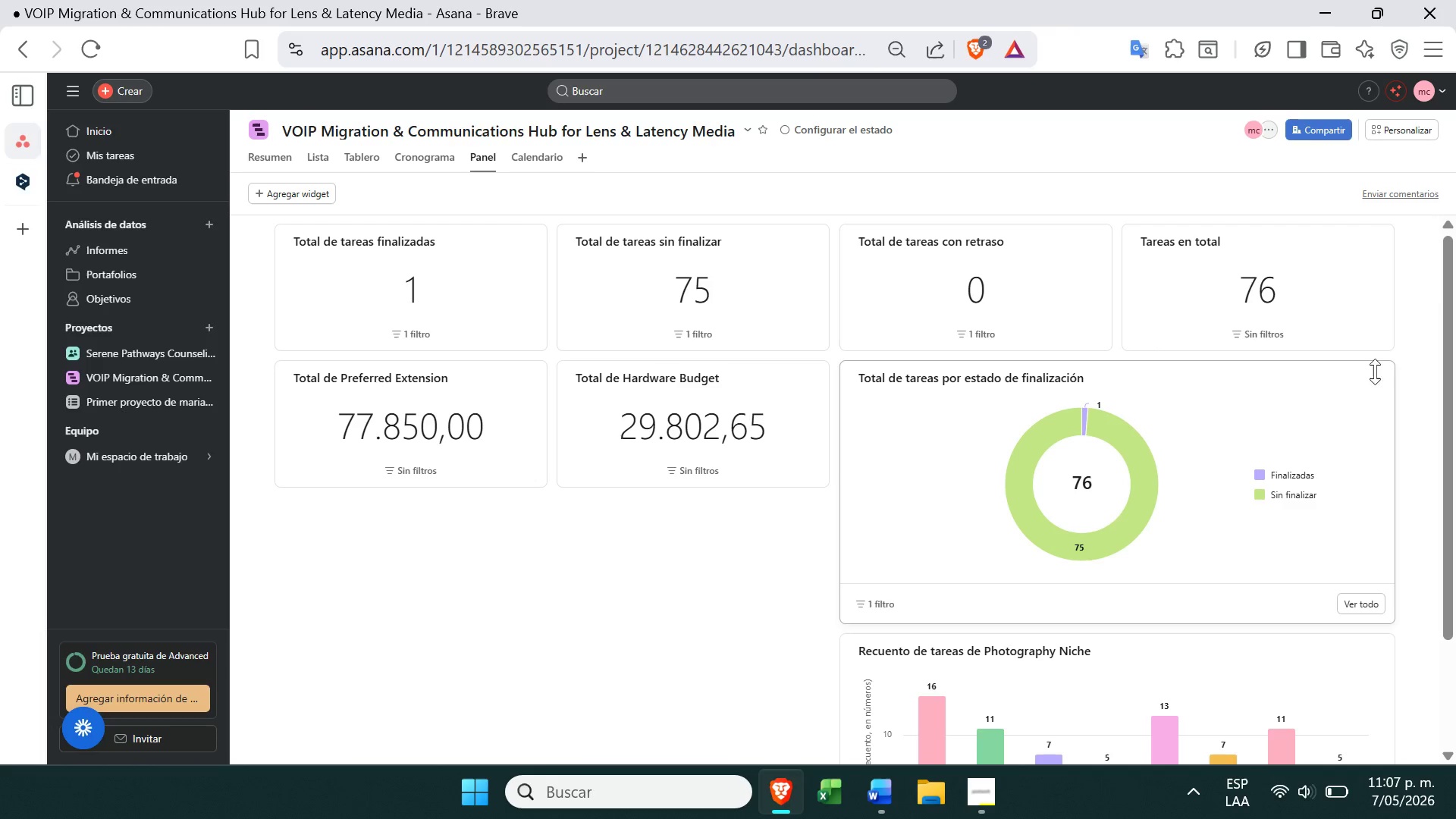 
left_click([1374, 387])
 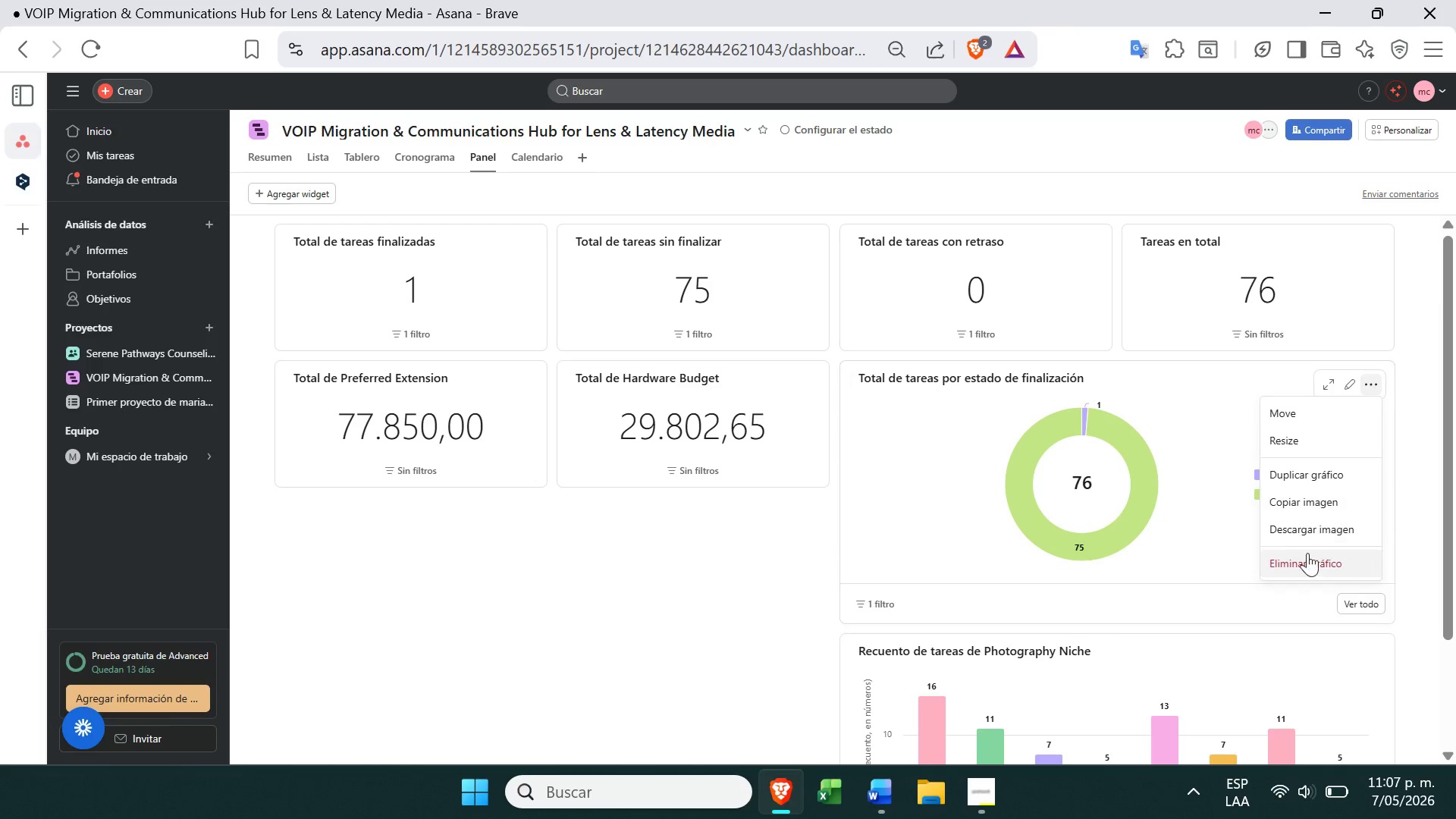 
left_click([1300, 566])
 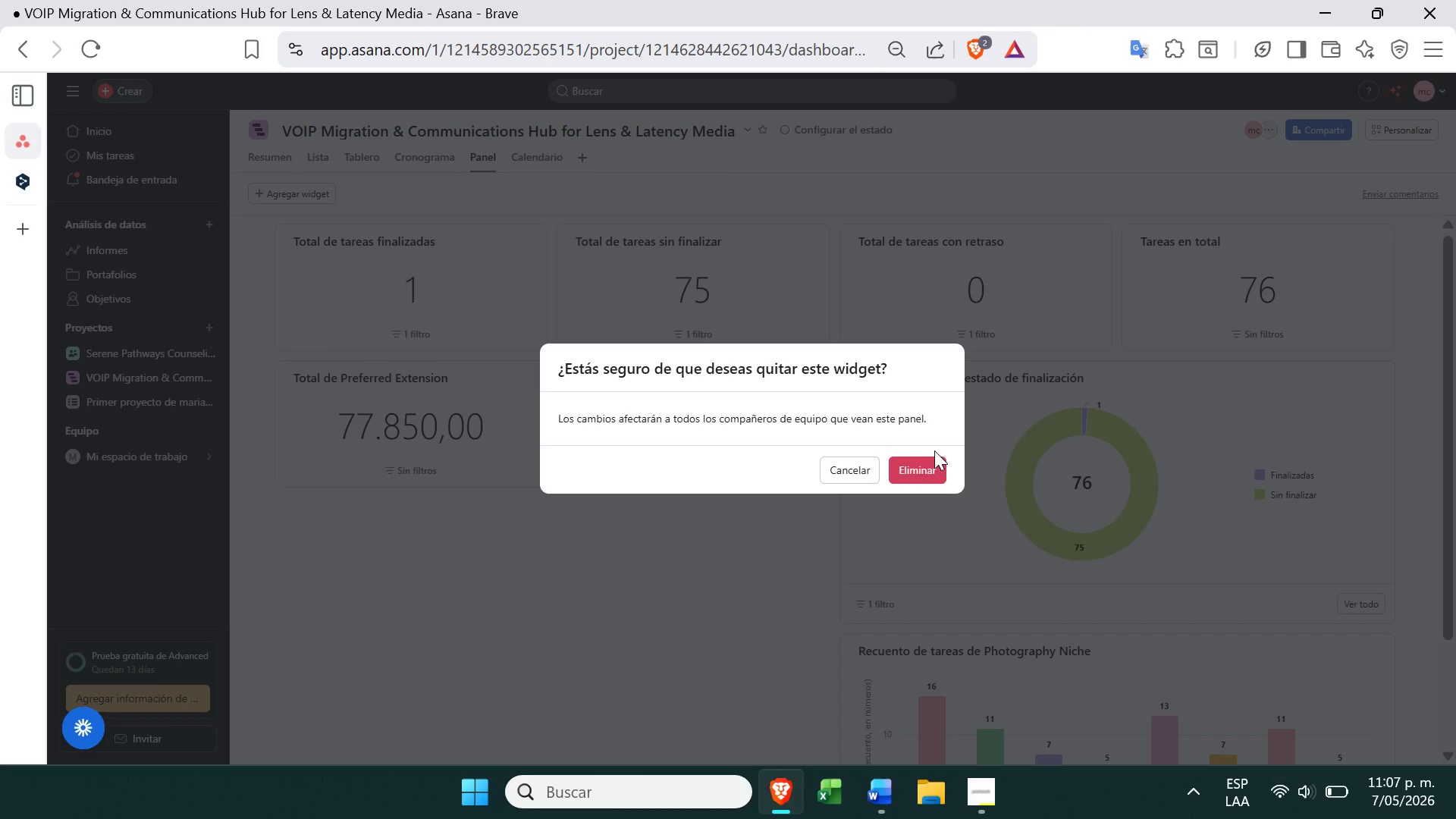 
left_click([924, 462])
 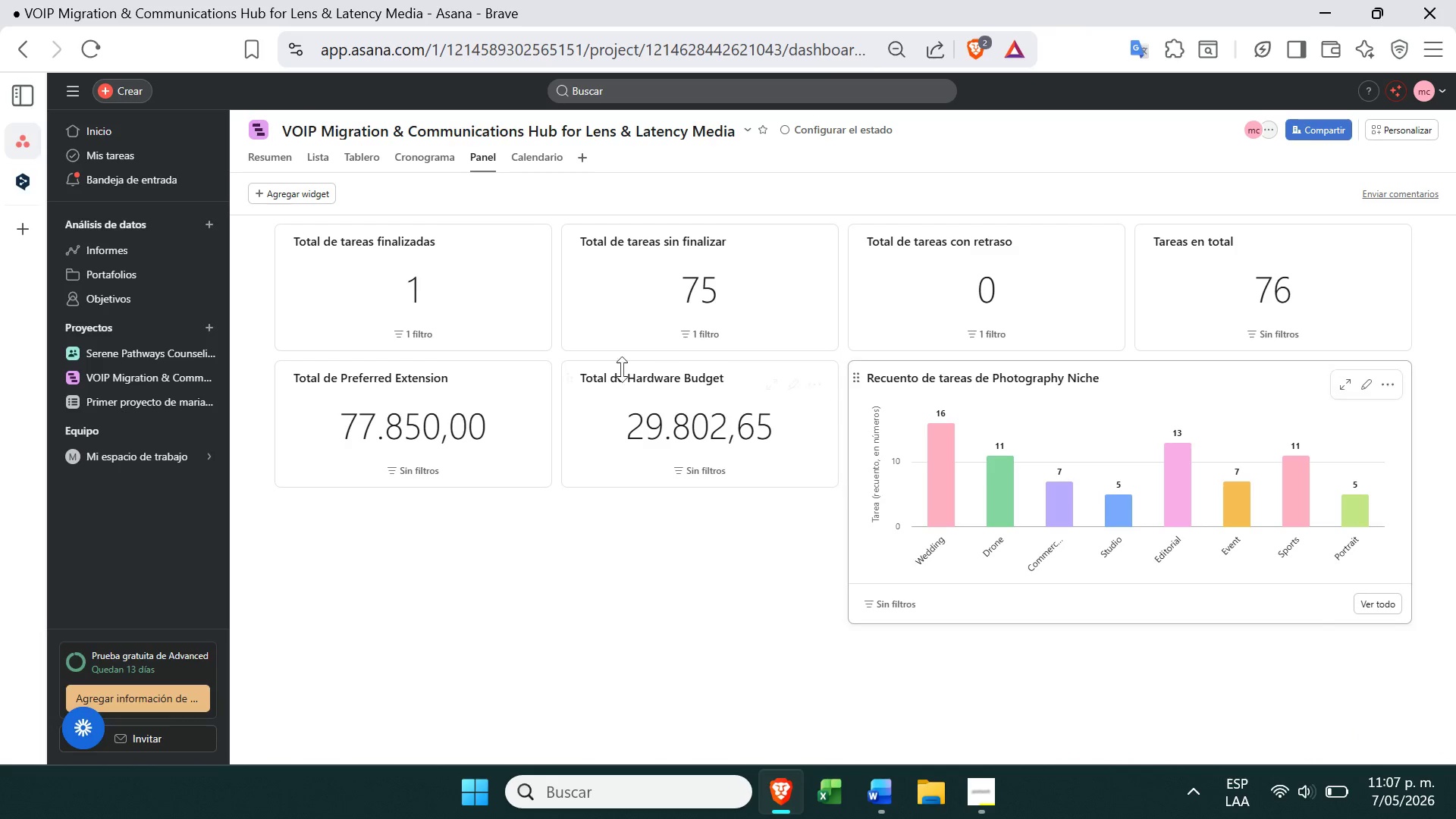 
key(PrintScreen)
 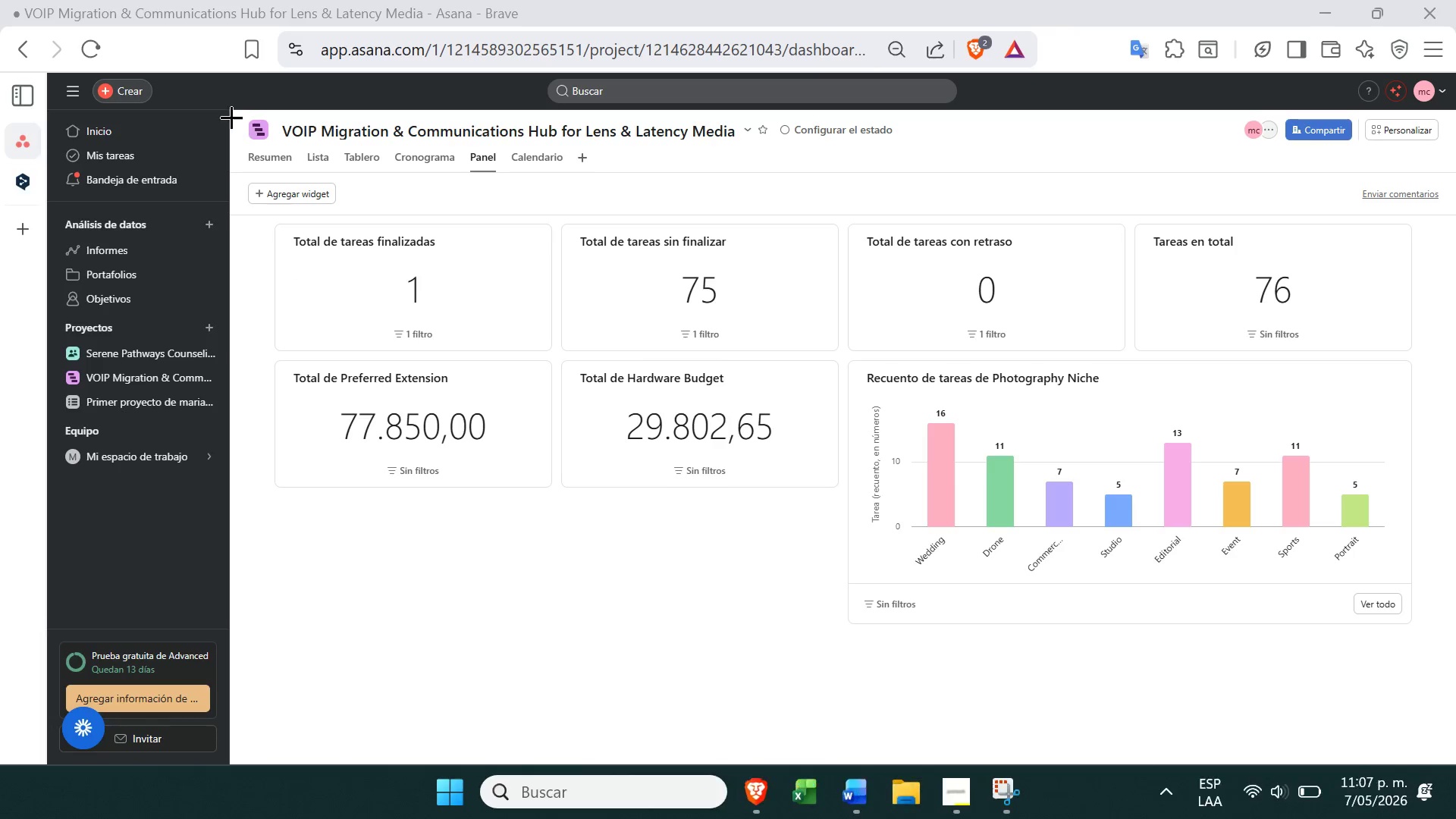 
left_click_drag(start_coordinate=[228, 112], to_coordinate=[1452, 639])
 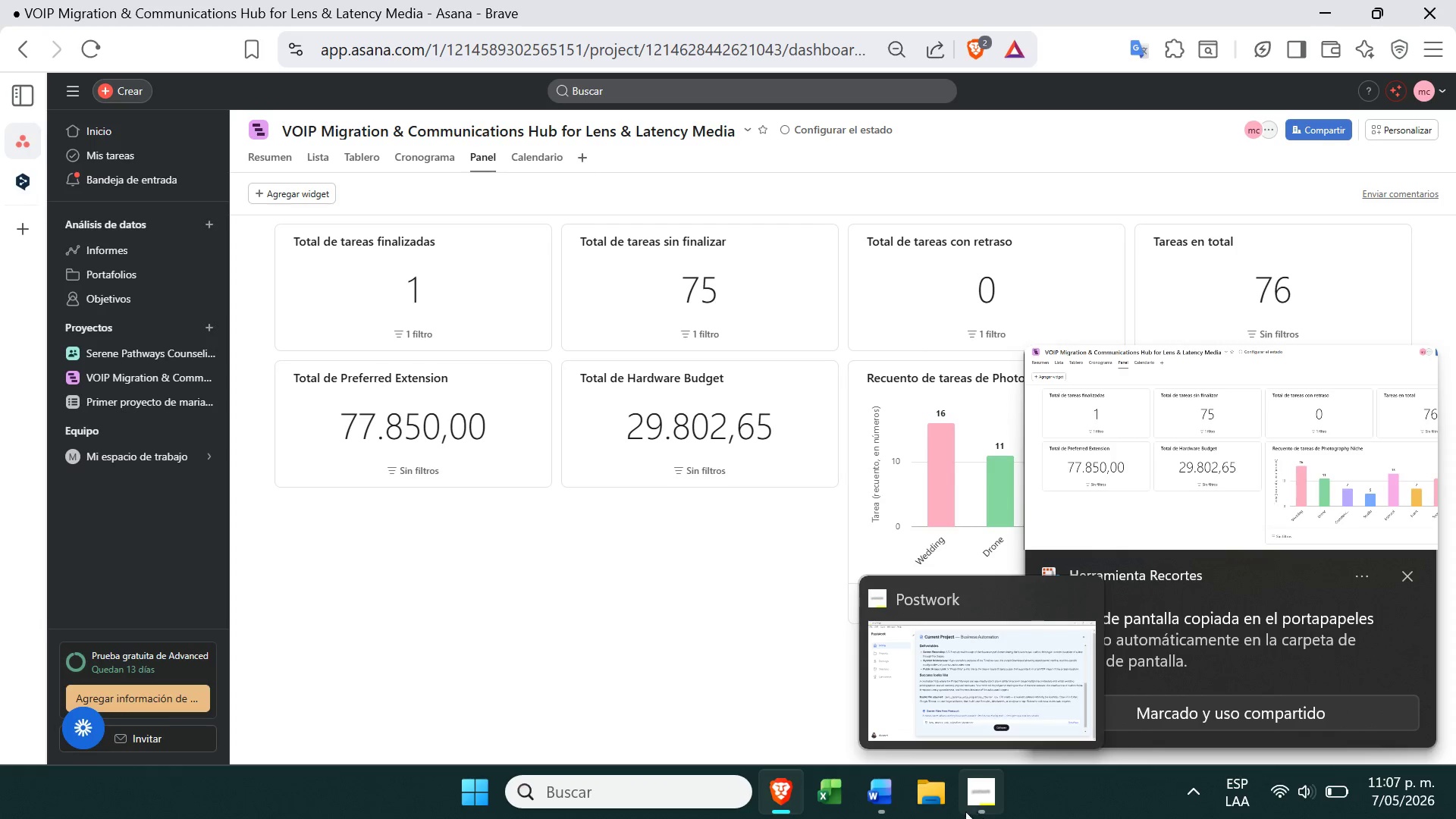 
left_click([898, 803])
 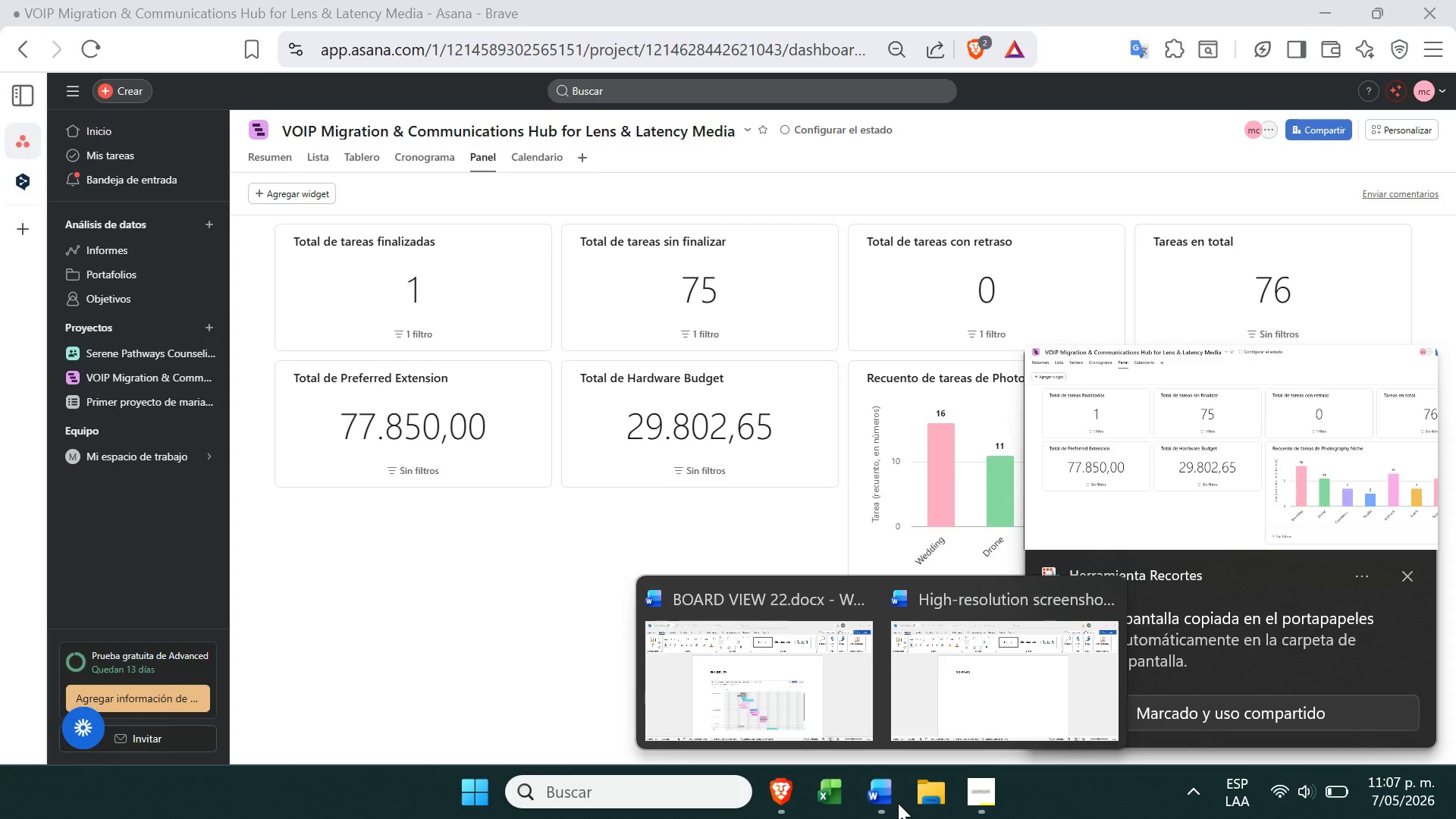 
left_click([959, 680])
 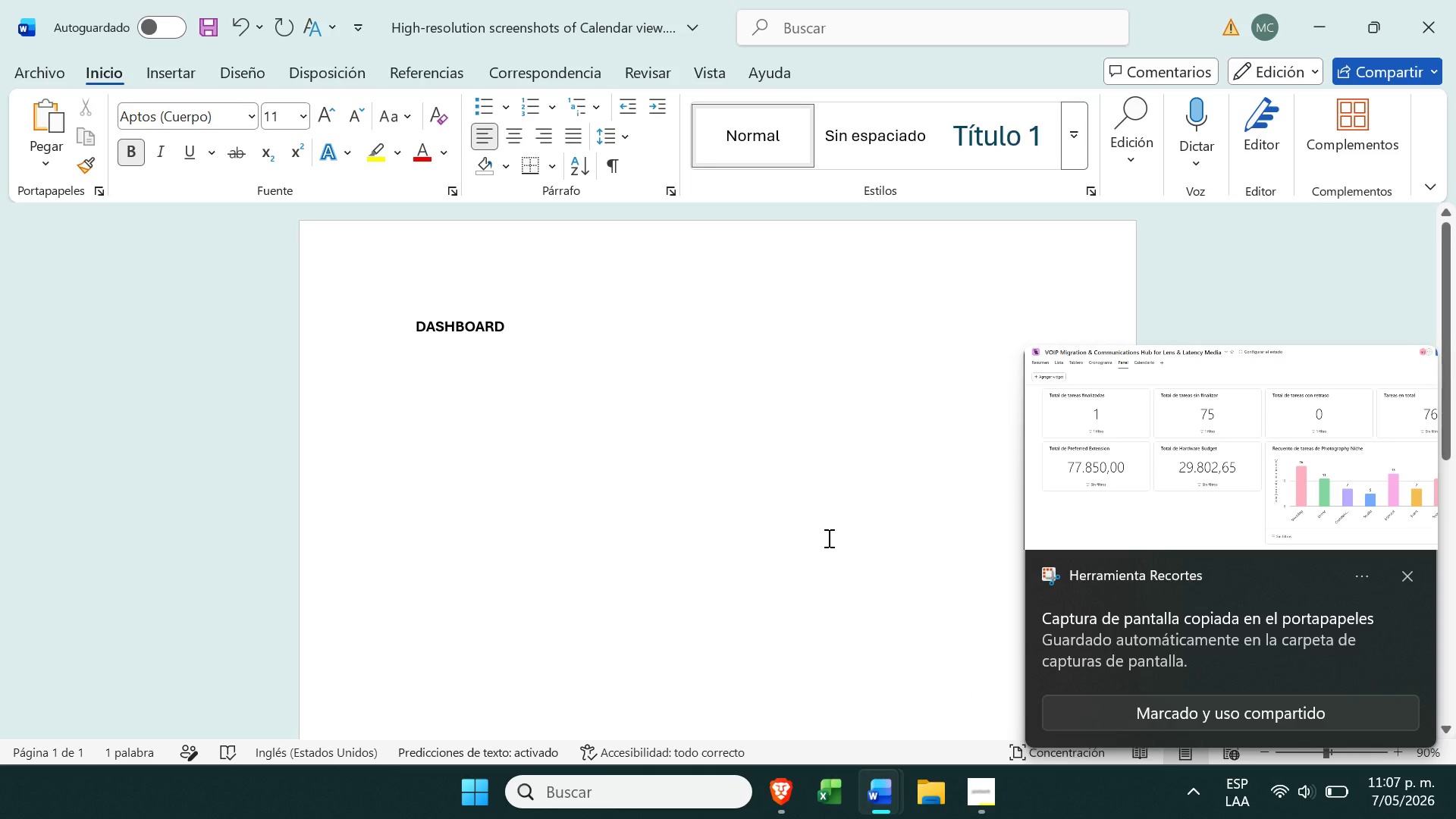 
key(Control+ControlLeft)
 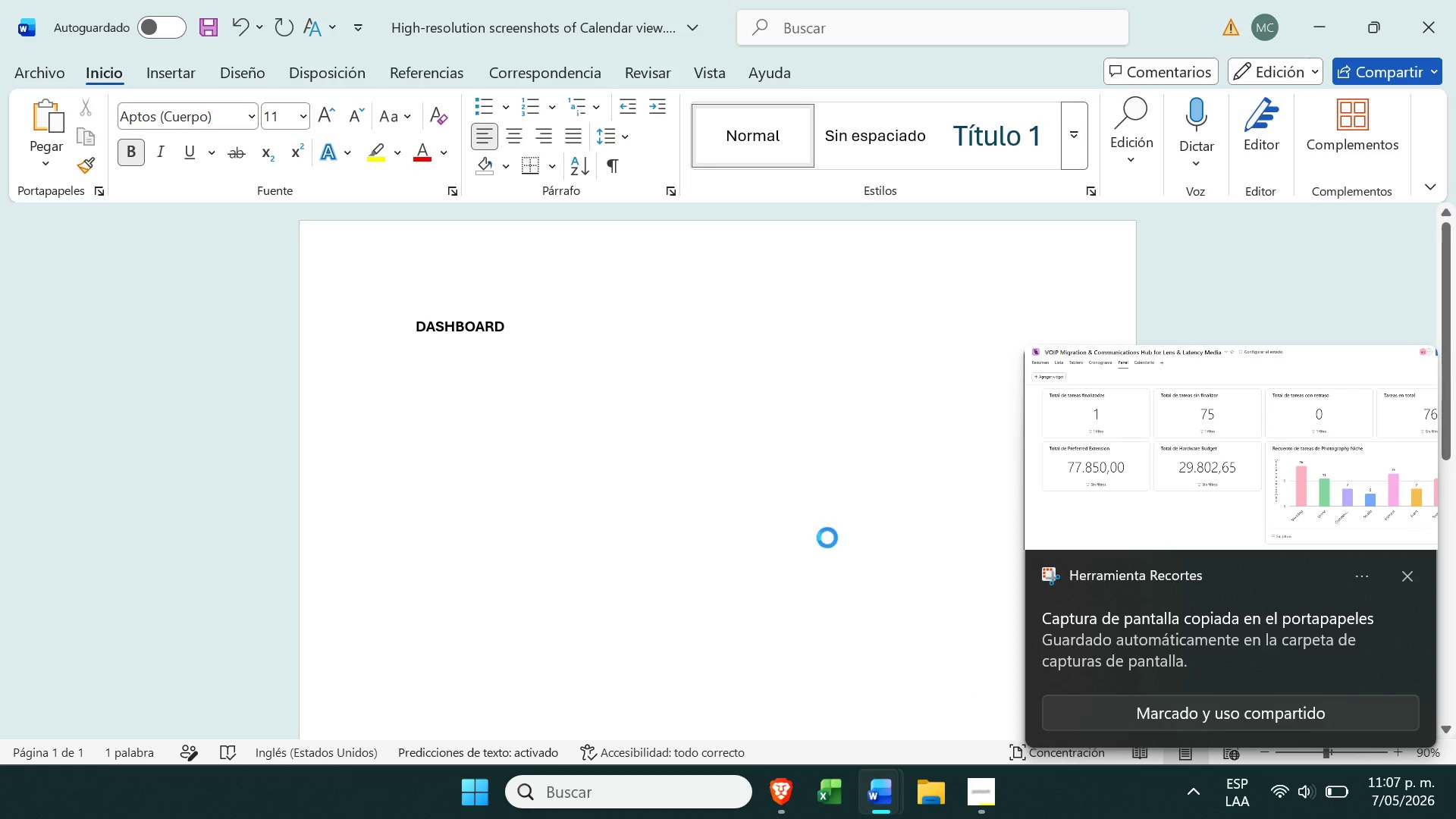 
key(Control+V)
 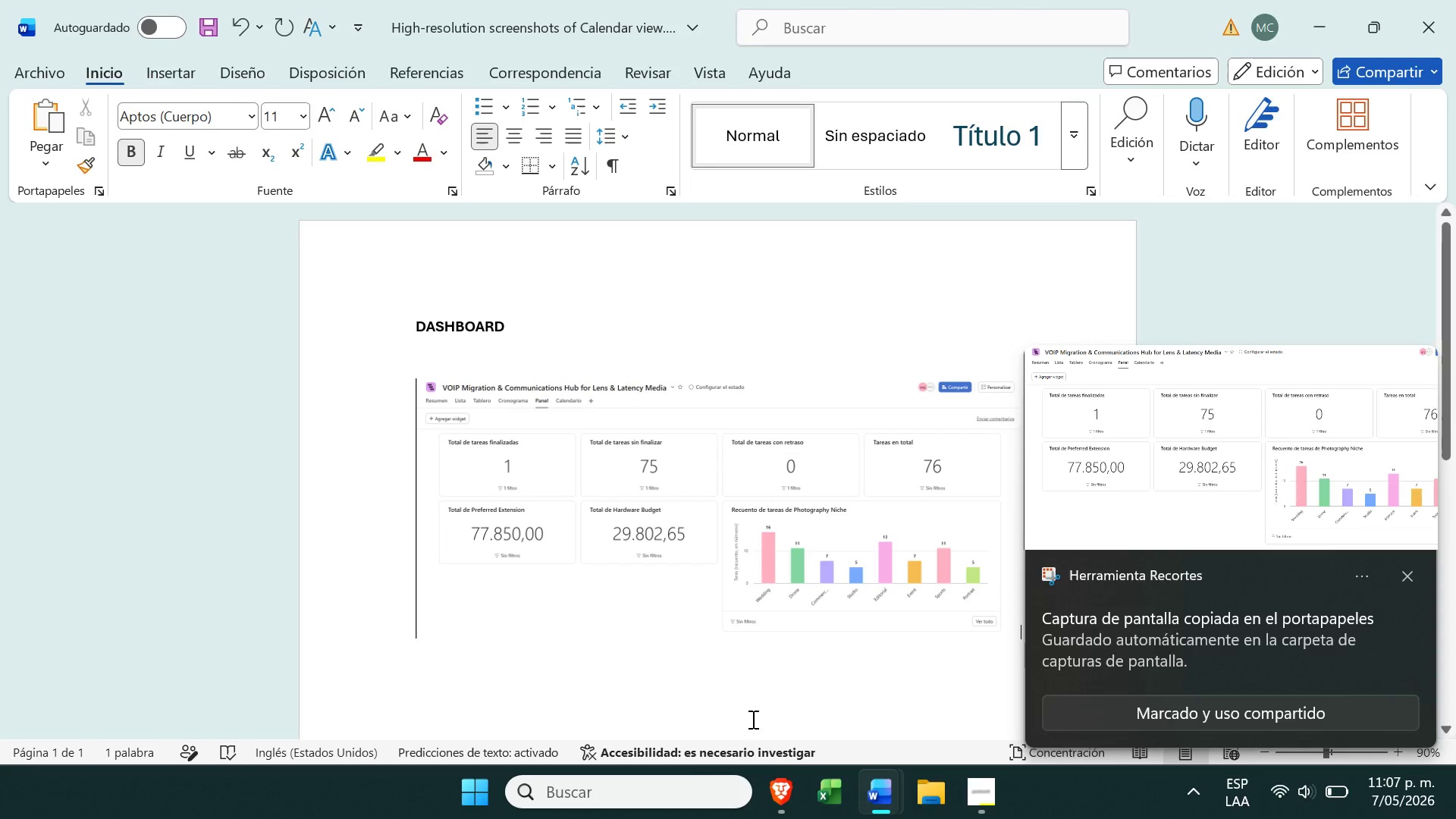 
left_click([770, 780])
 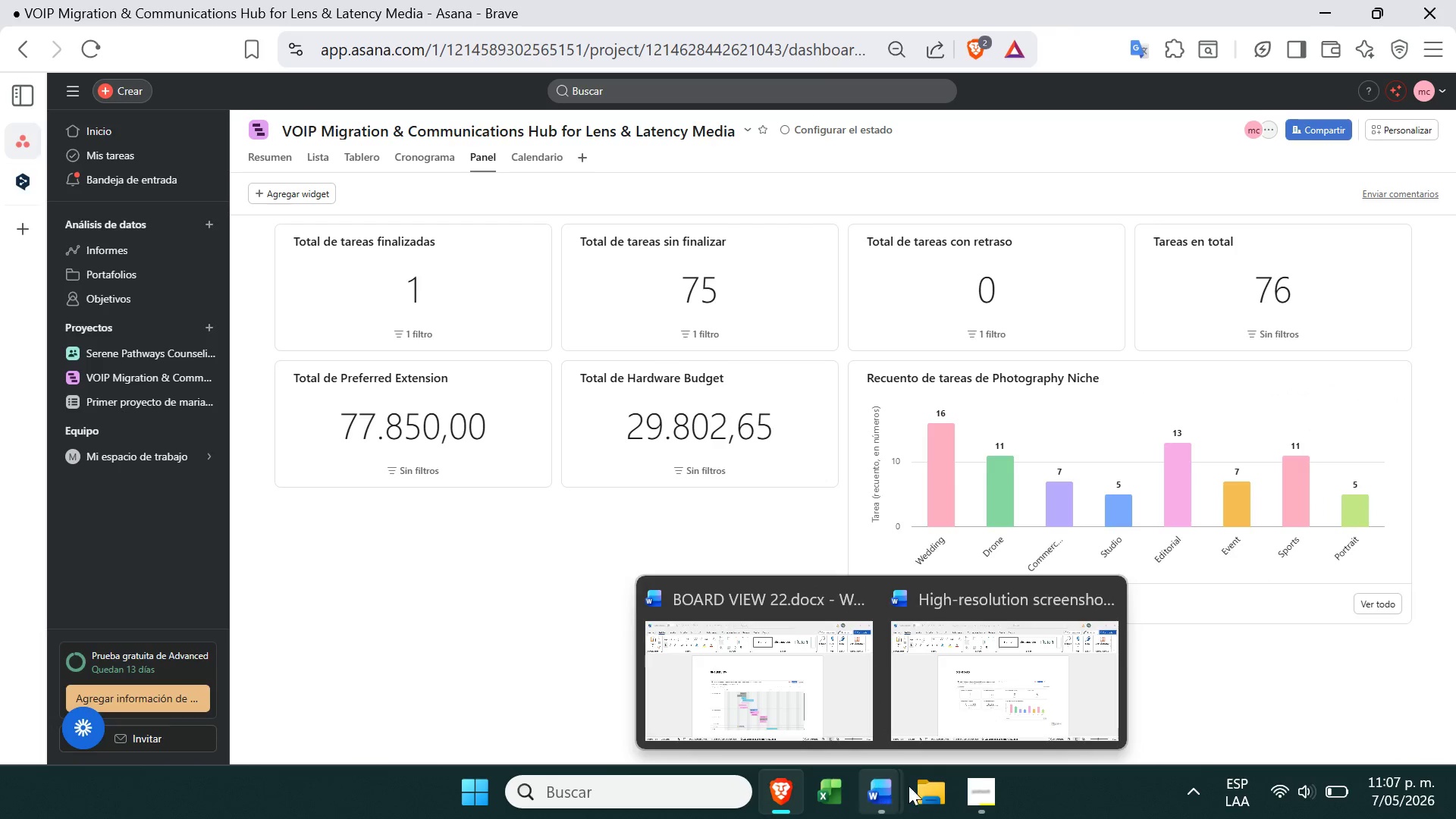 
left_click([980, 793])